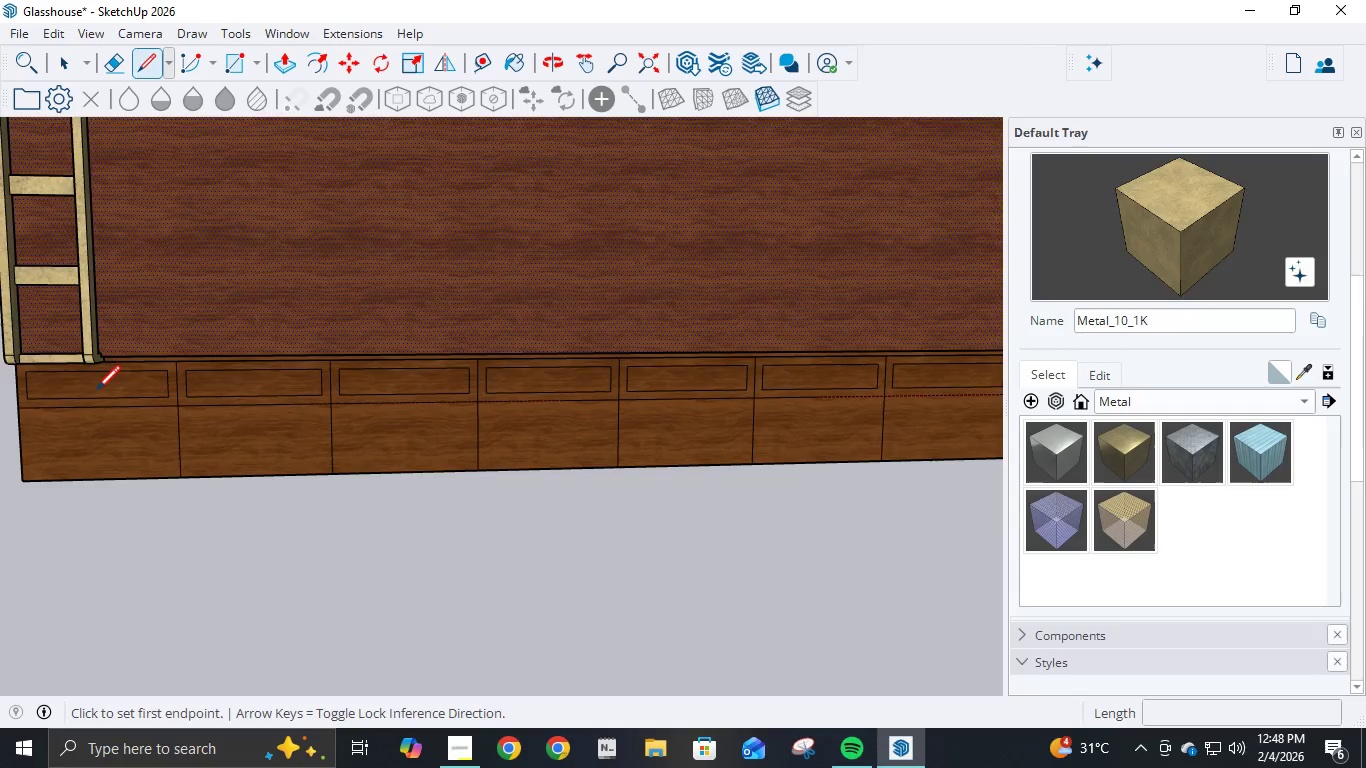 
left_click([96, 400])
 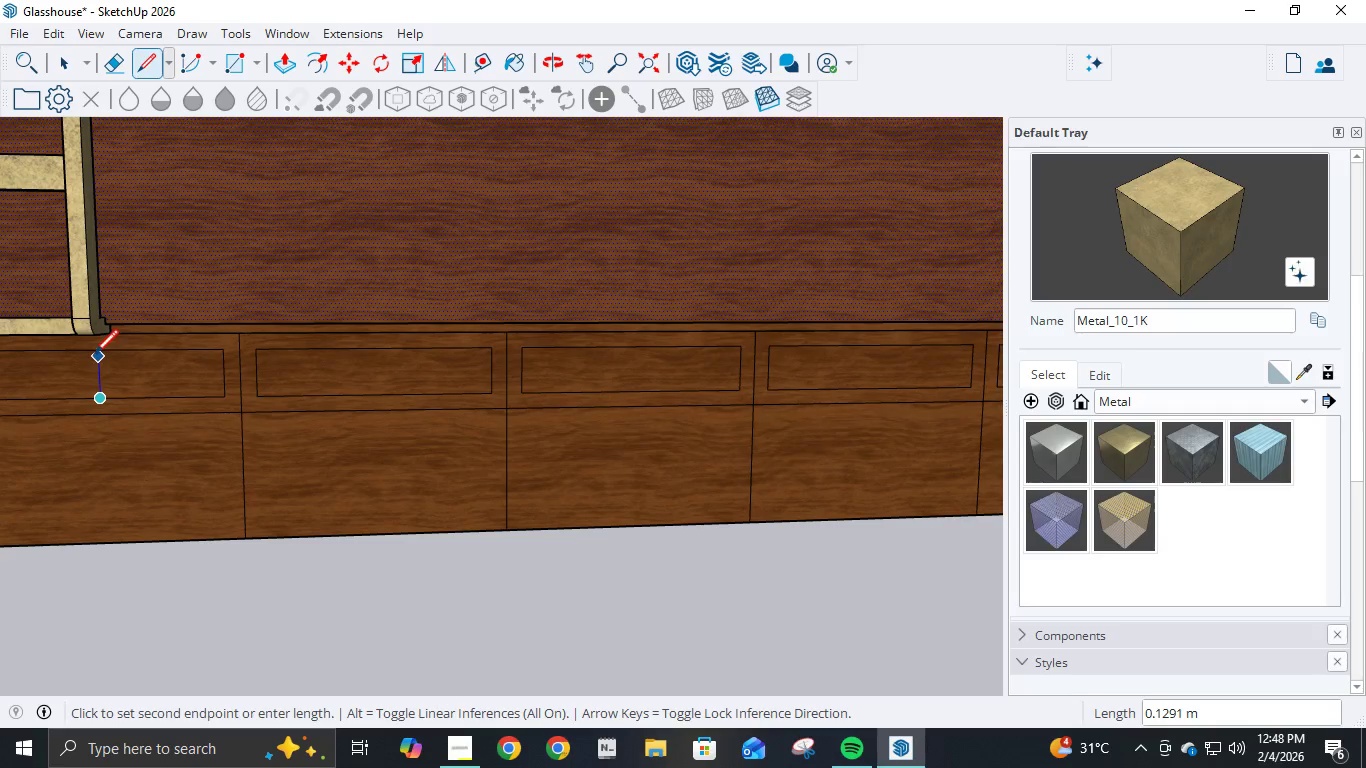 
scroll: coordinate [96, 400], scroll_direction: up, amount: 5.0
 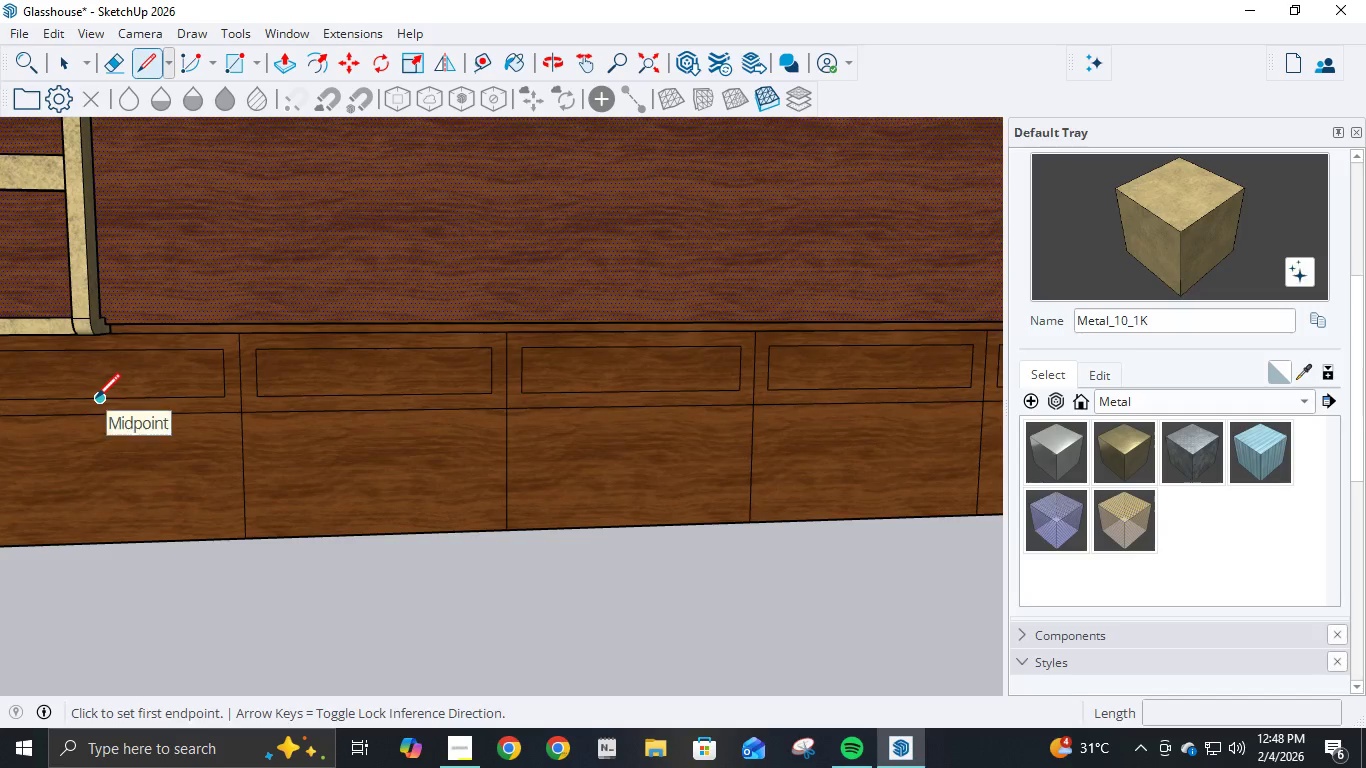 
left_click([94, 356])
 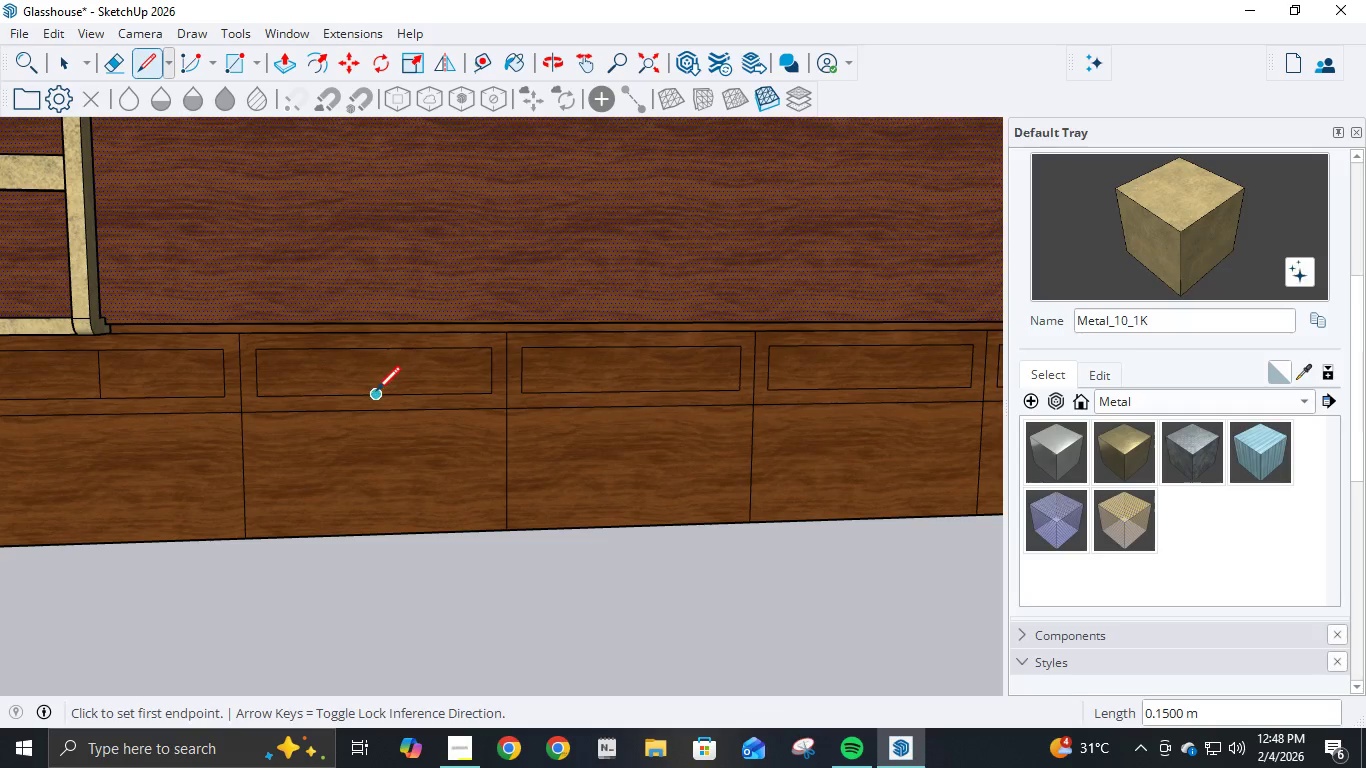 
left_click([375, 394])
 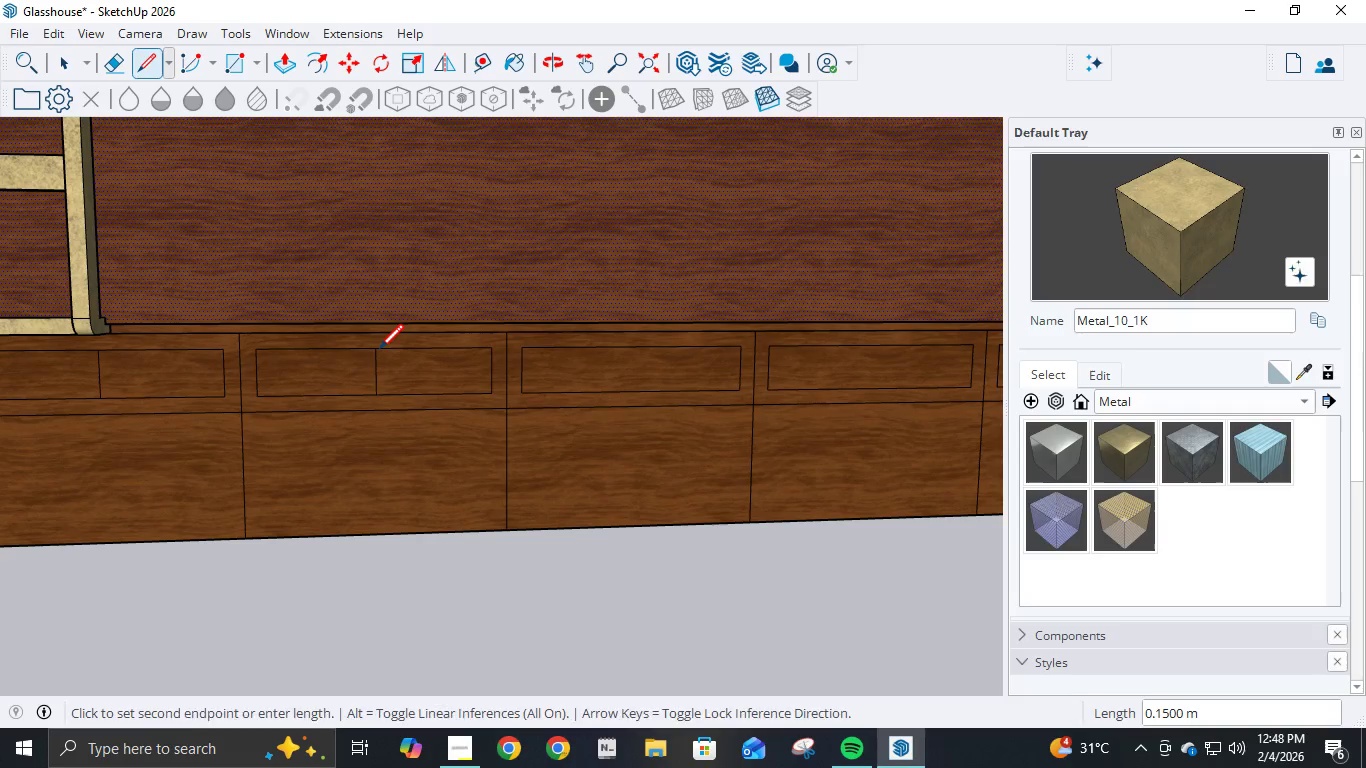 
left_click([379, 351])
 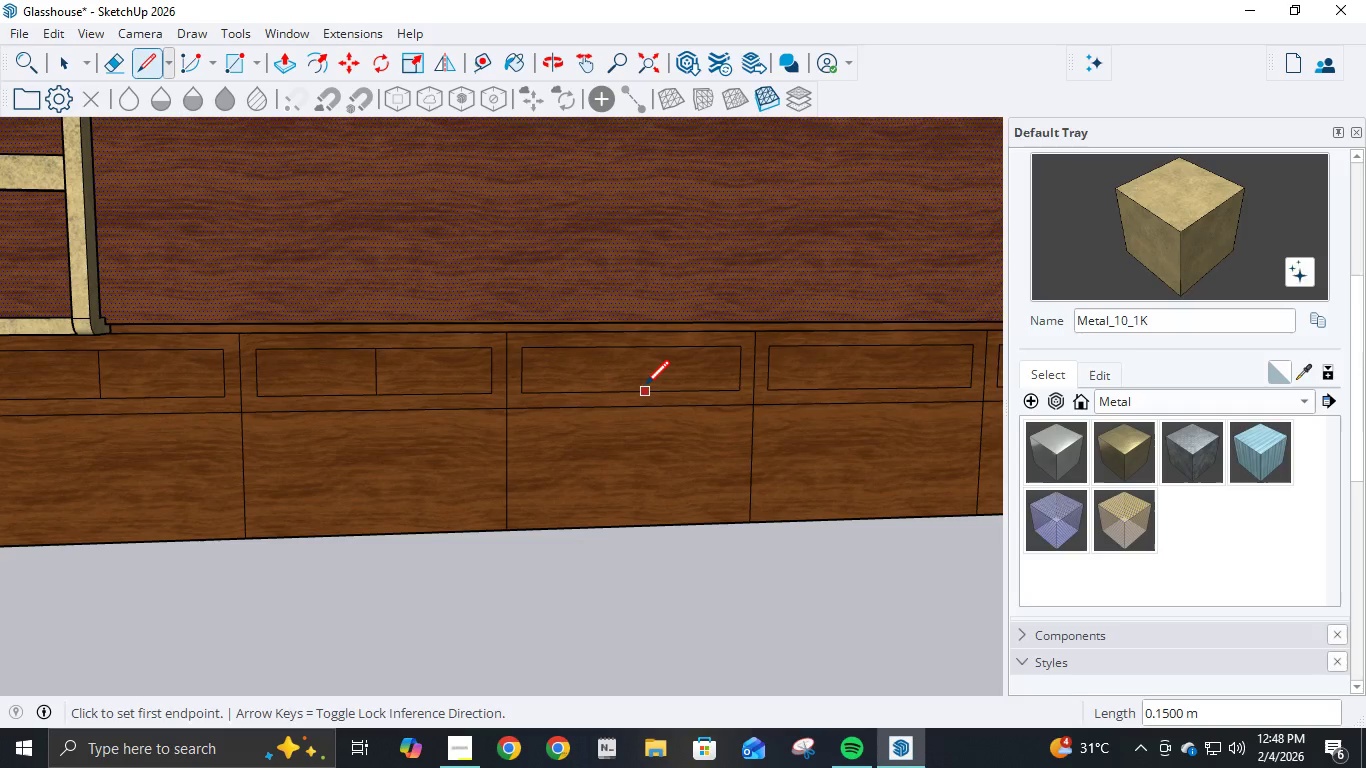 
left_click([641, 387])
 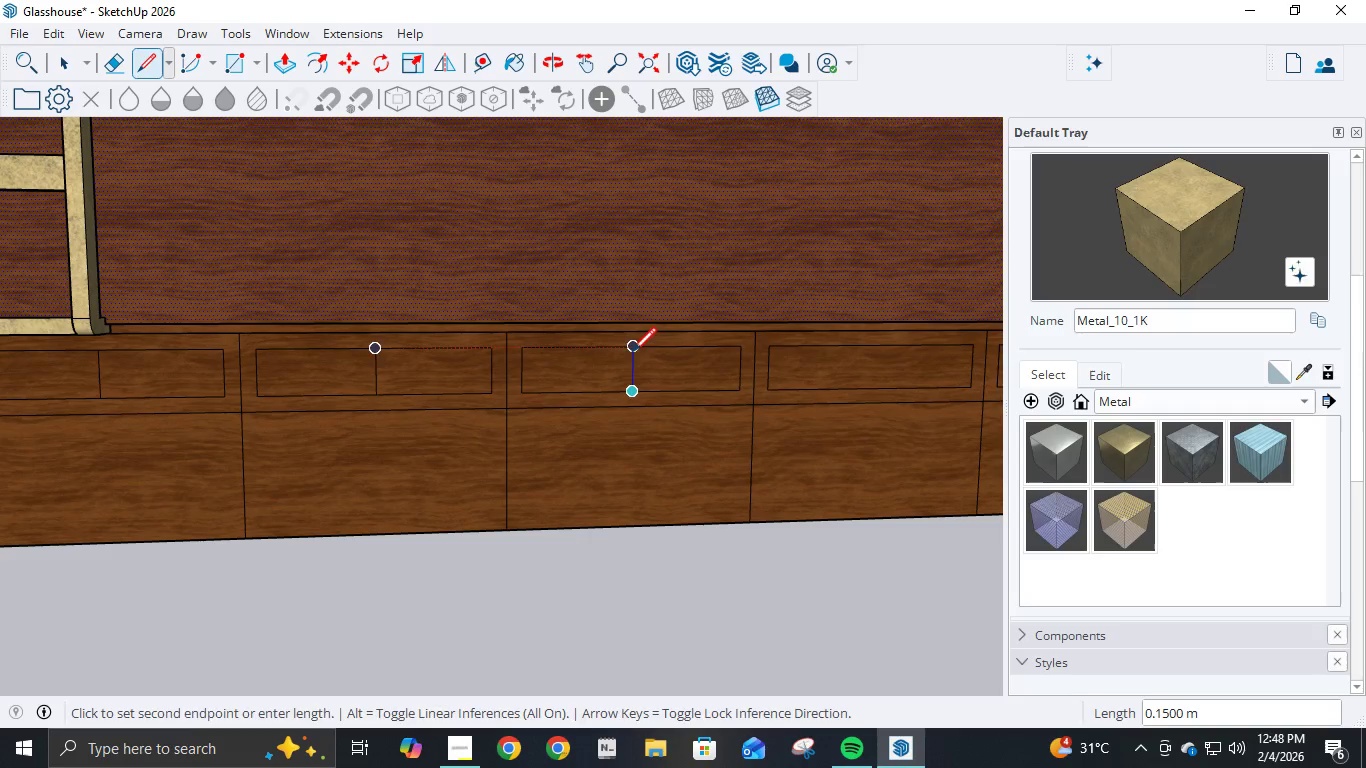 
left_click([632, 352])
 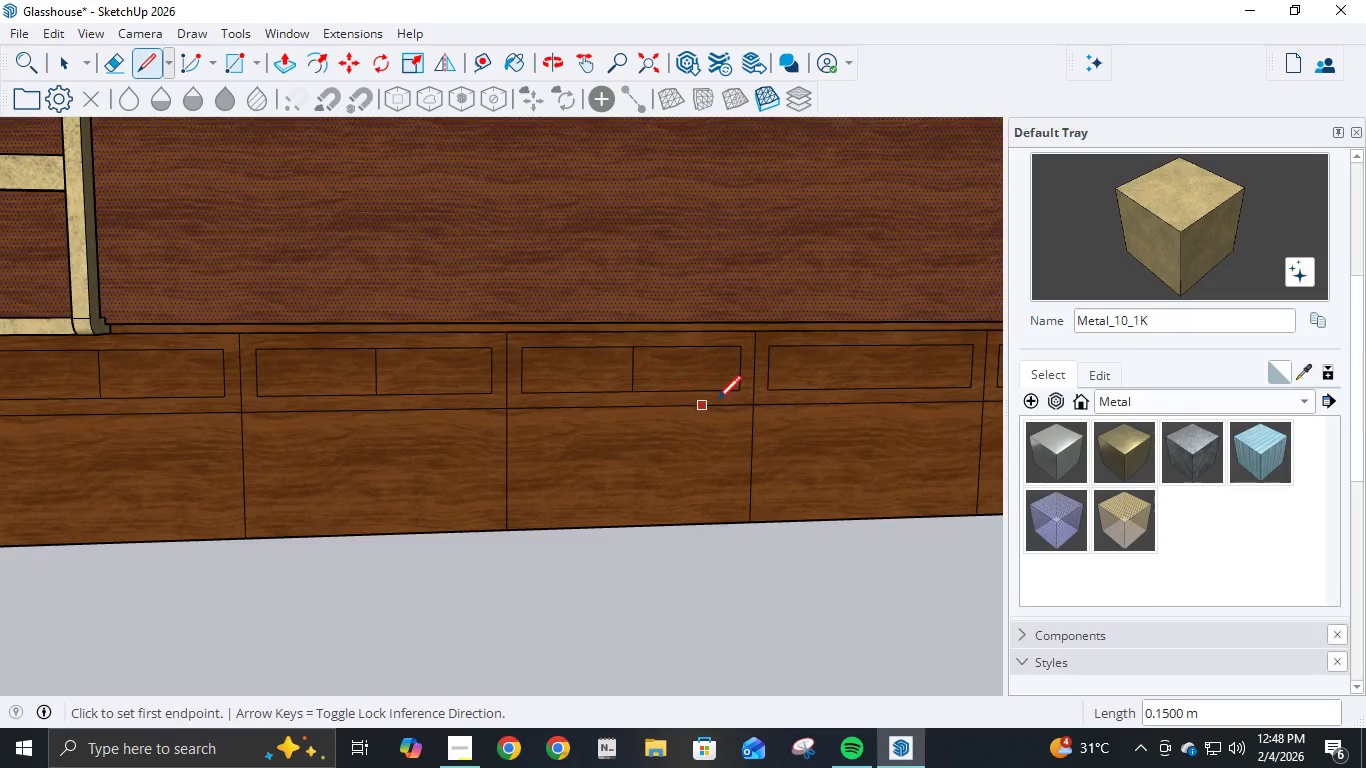 
scroll: coordinate [727, 402], scroll_direction: down, amount: 4.0
 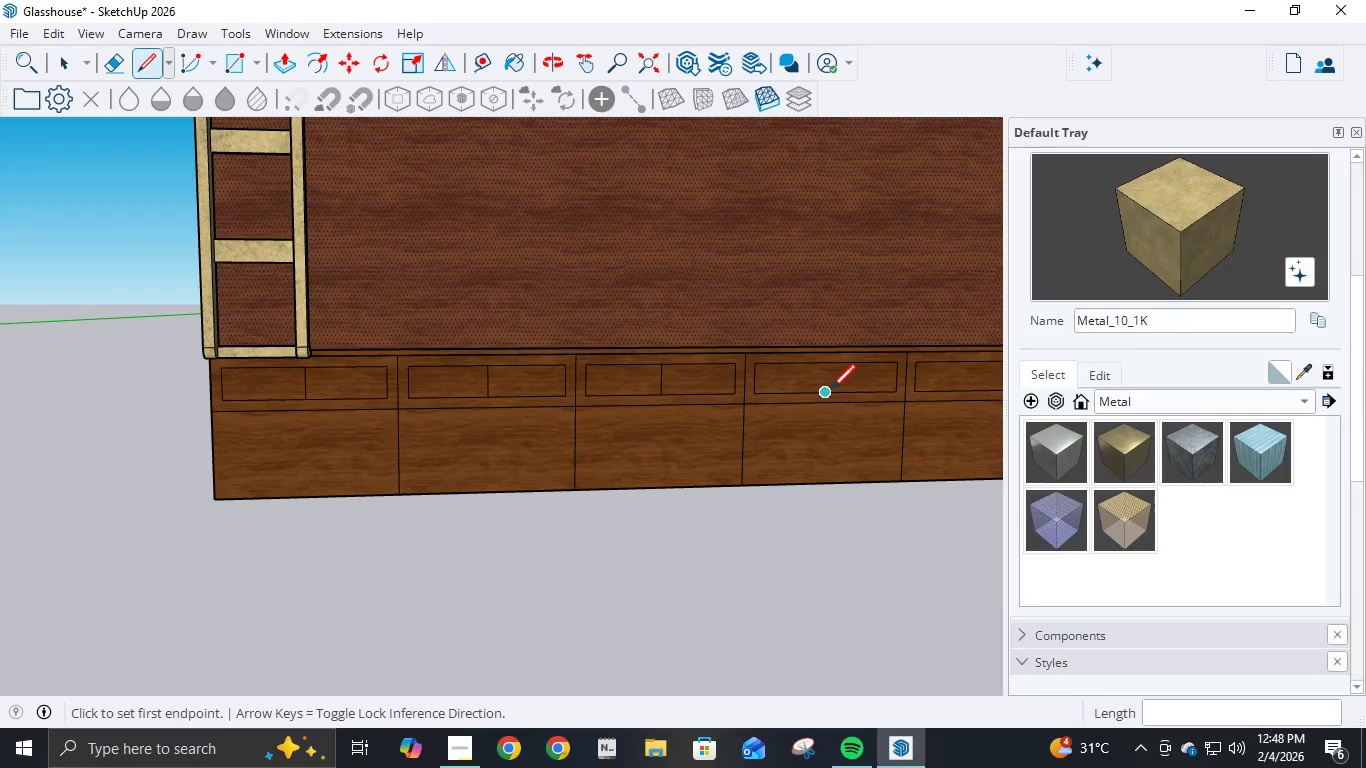 
left_click([831, 391])
 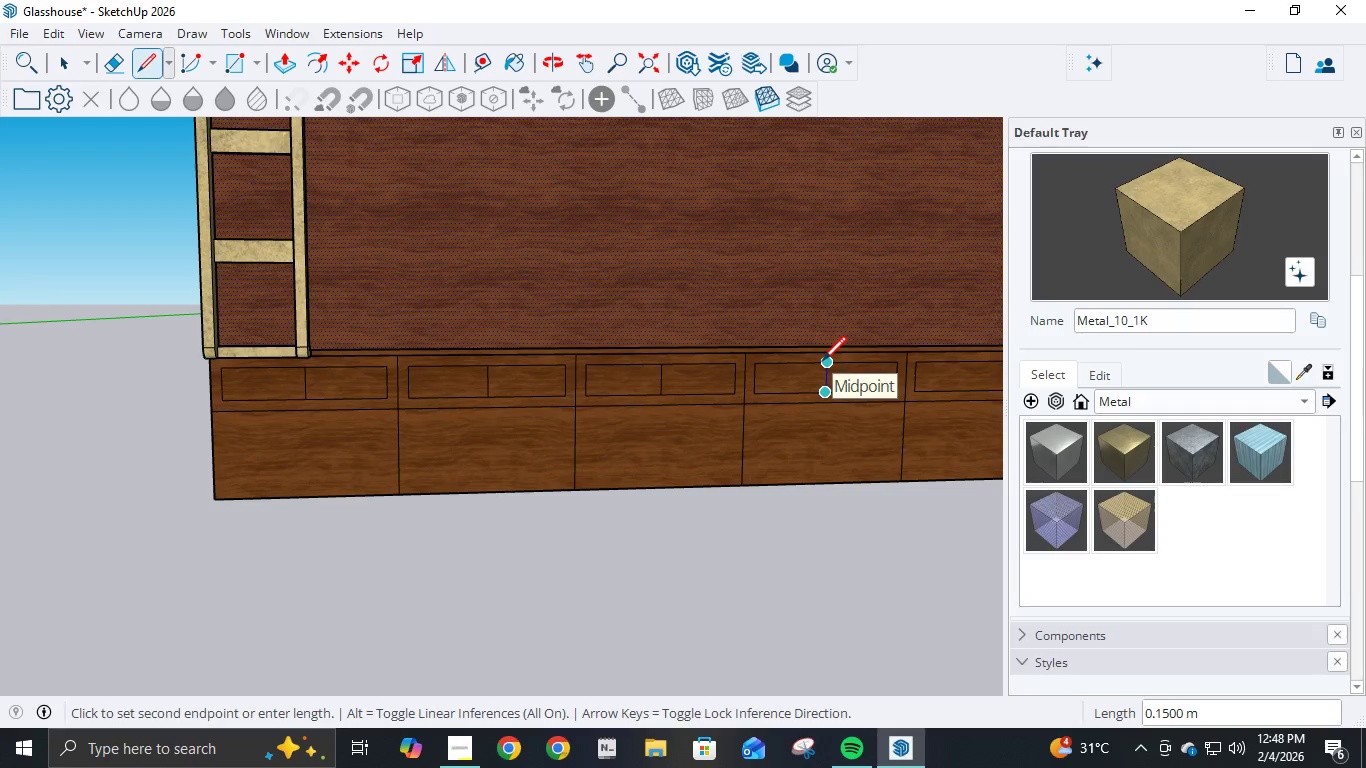 
left_click([822, 363])
 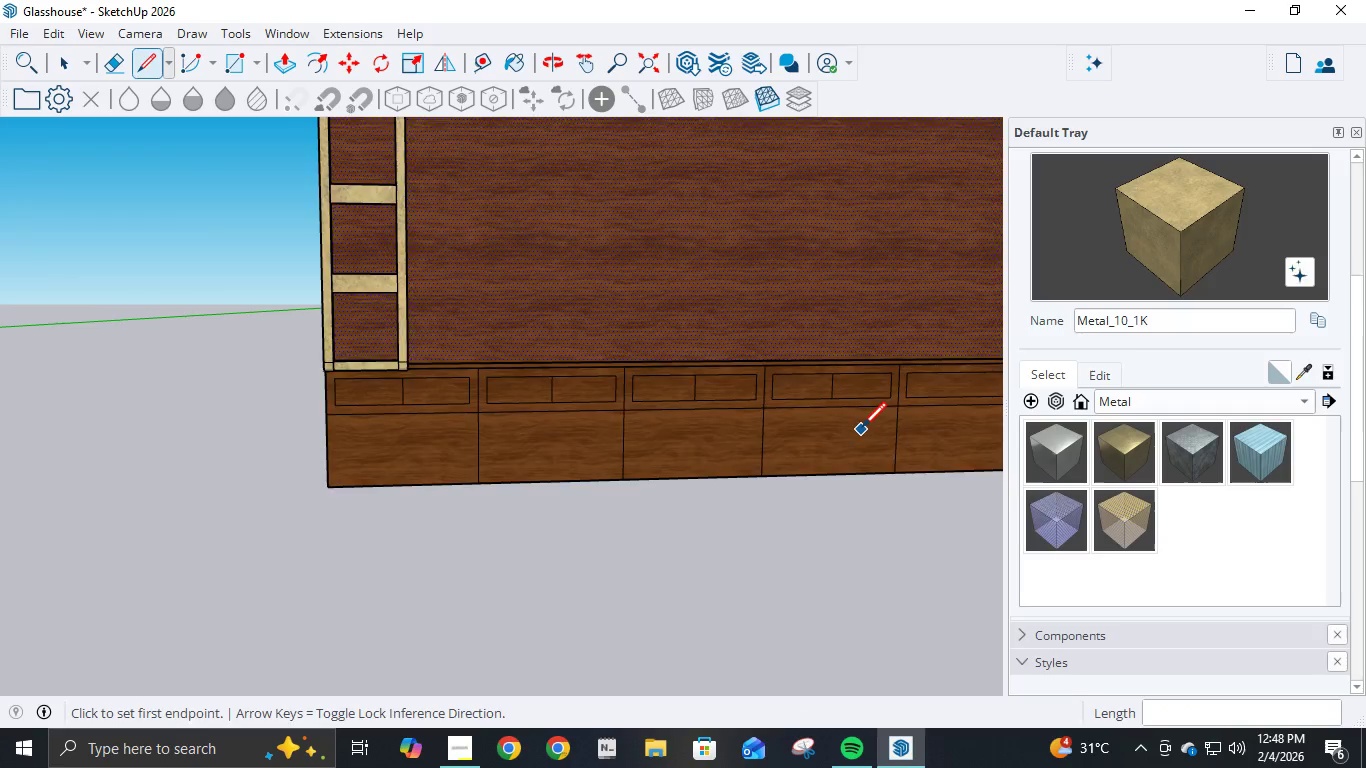 
scroll: coordinate [867, 433], scroll_direction: down, amount: 7.0
 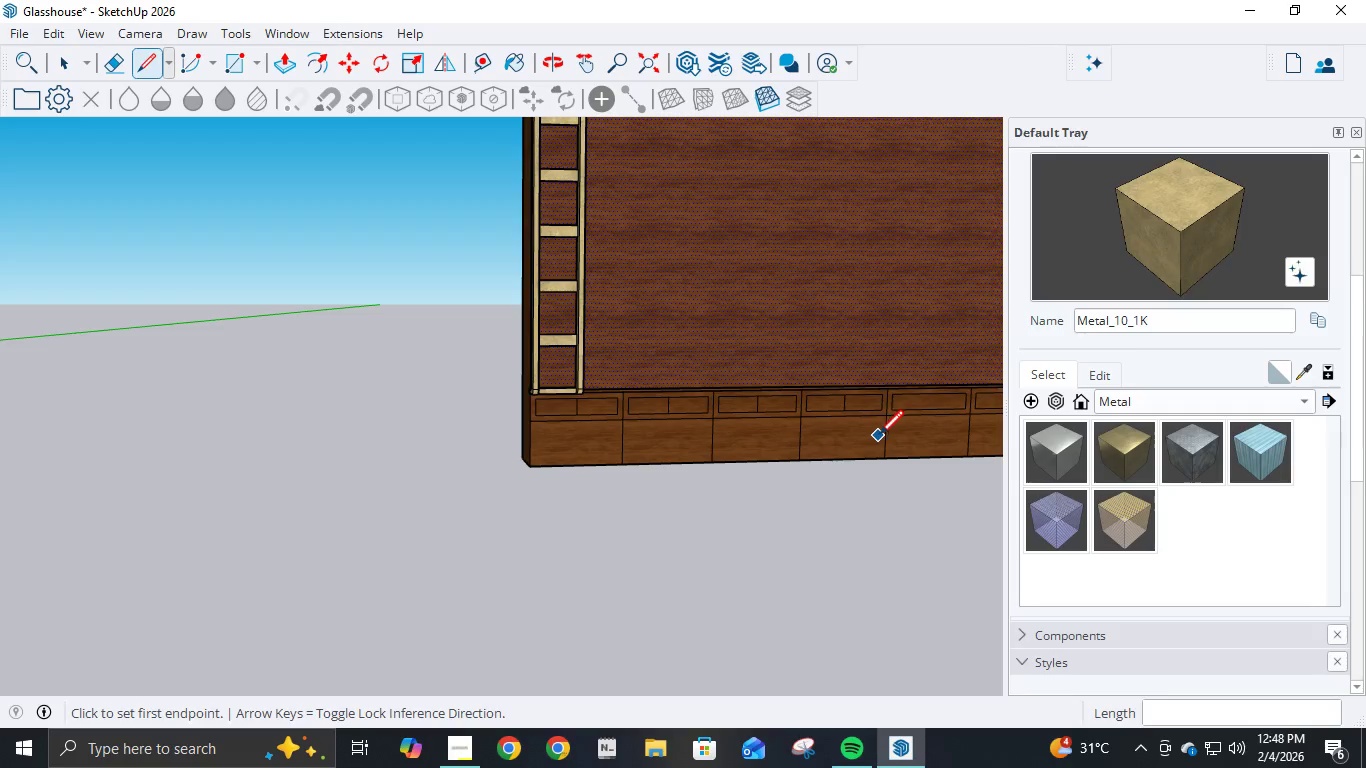 
hold_key(key=ShiftLeft, duration=1.0)
 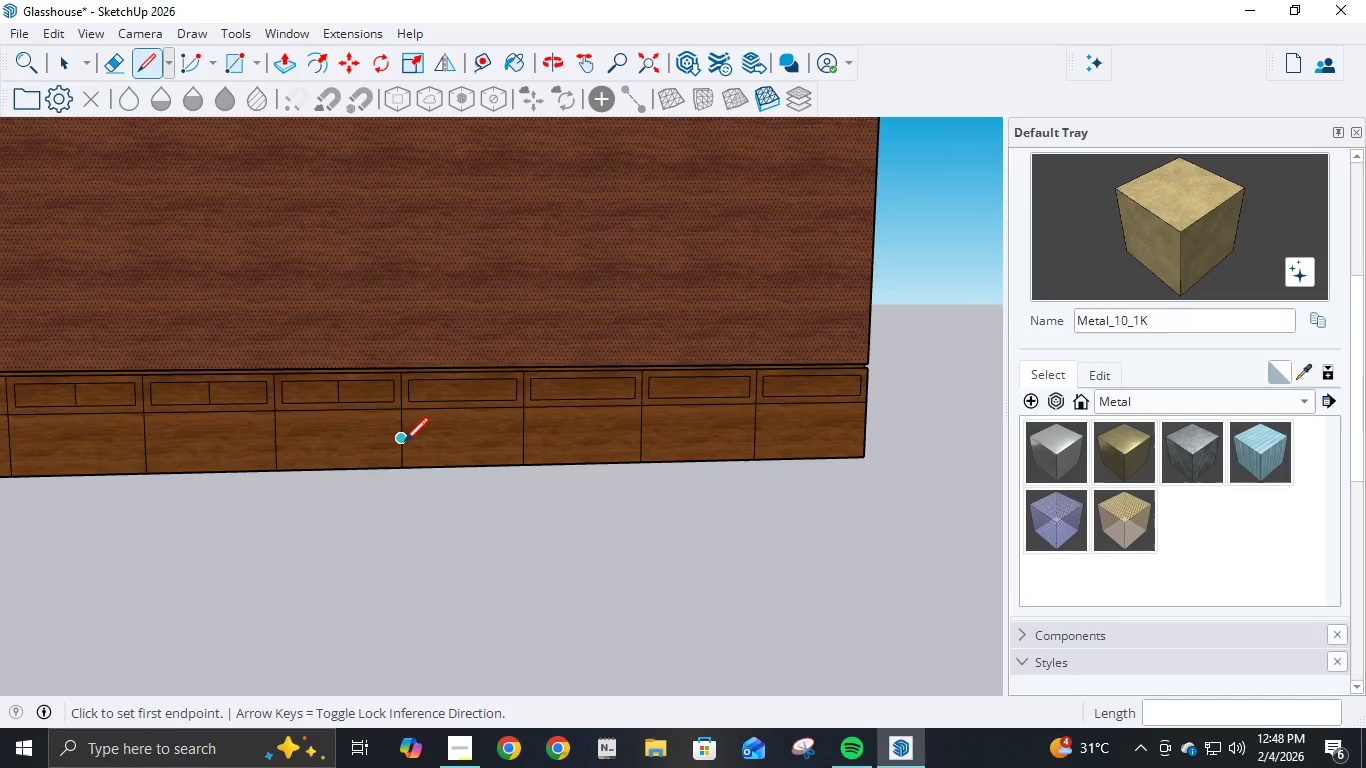 
scroll: coordinate [404, 444], scroll_direction: up, amount: 3.0
 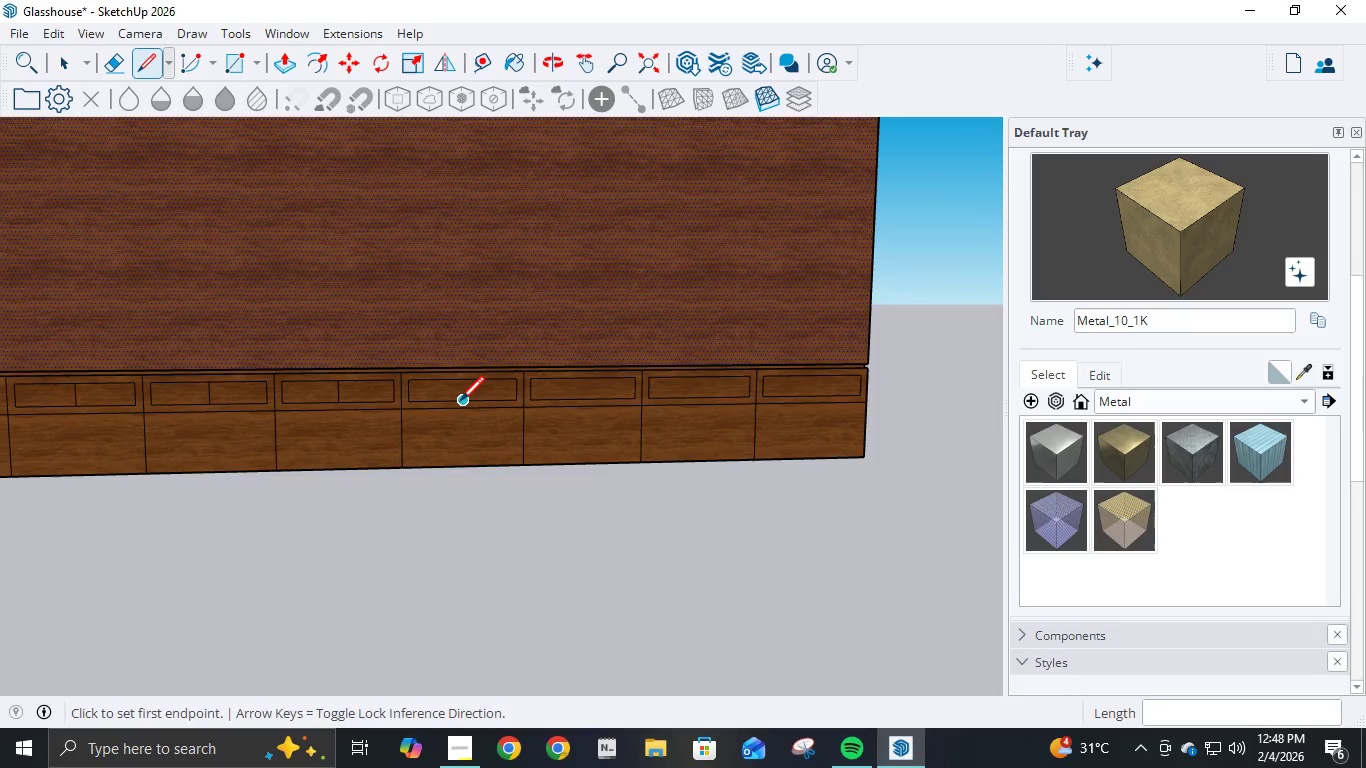 
left_click([460, 403])
 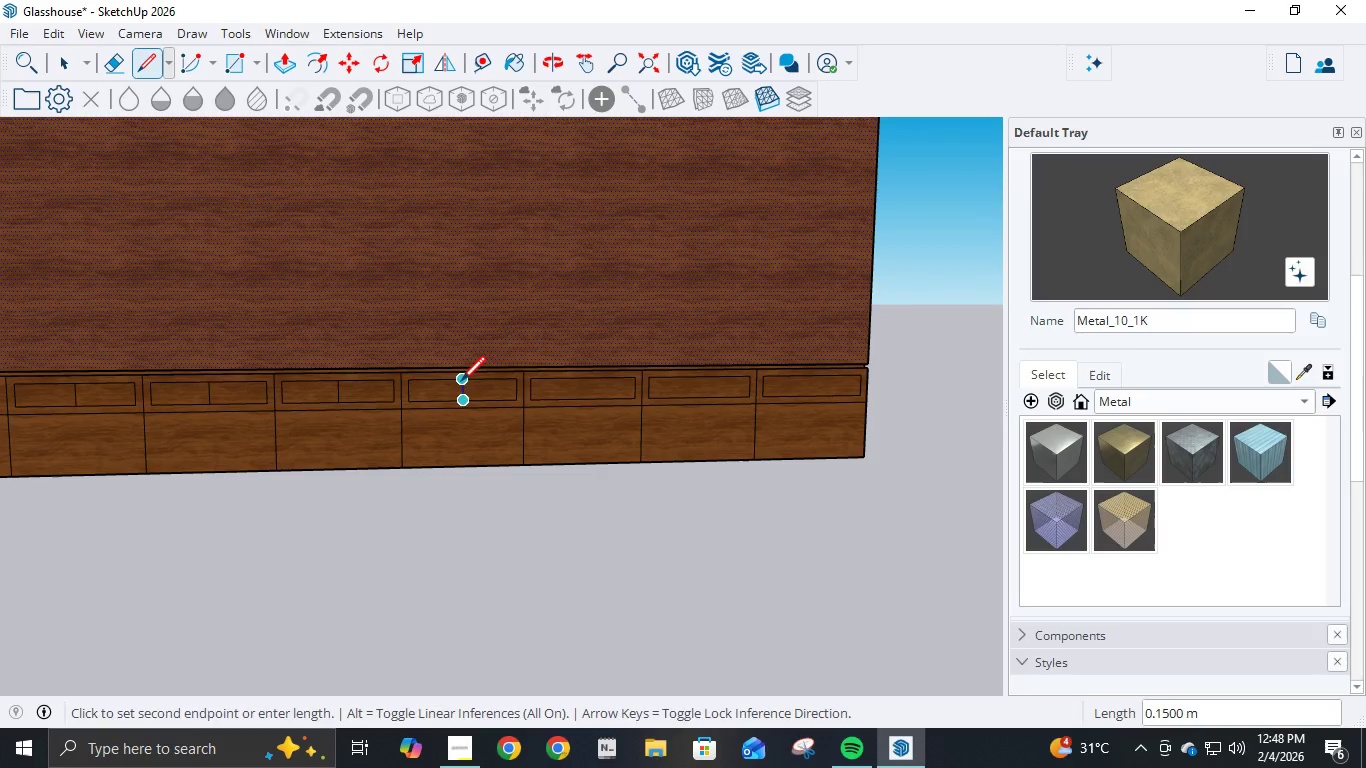 
left_click([461, 383])
 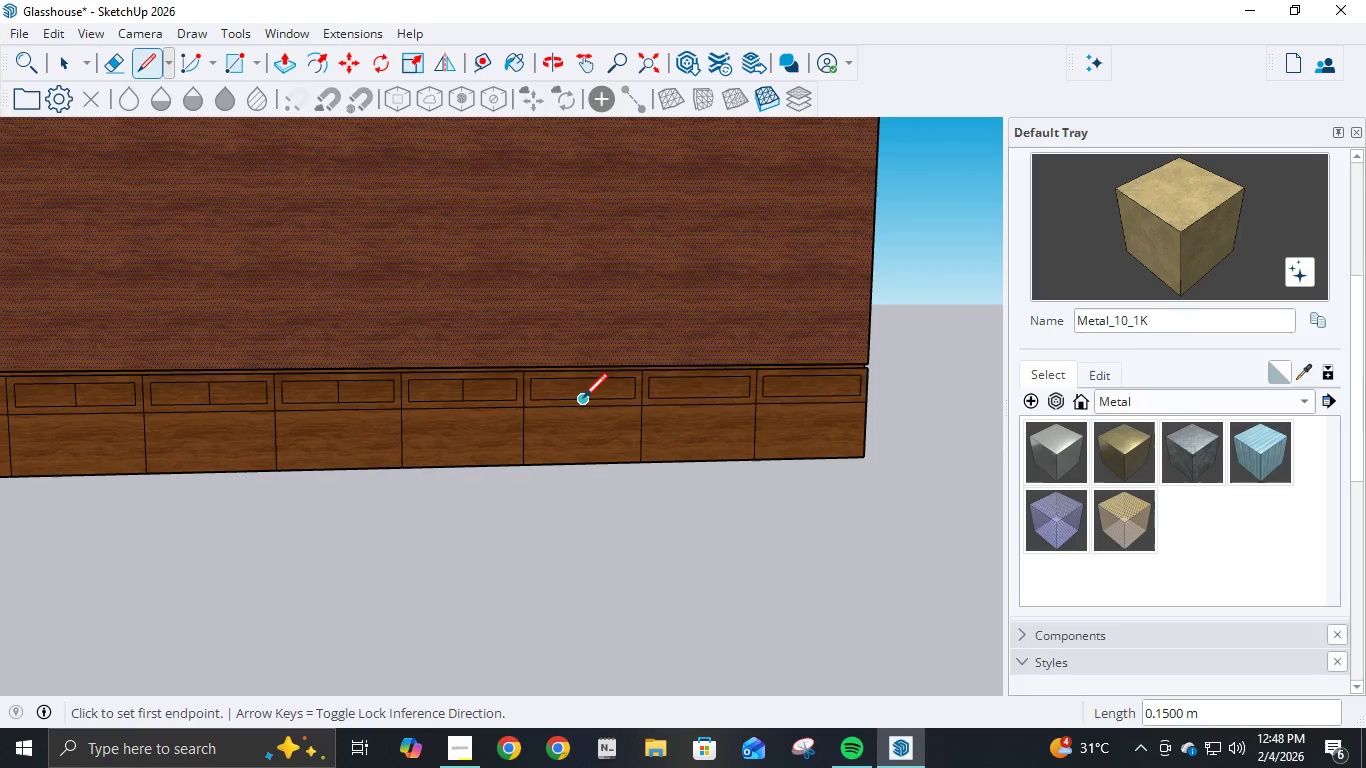 
double_click([583, 400])
 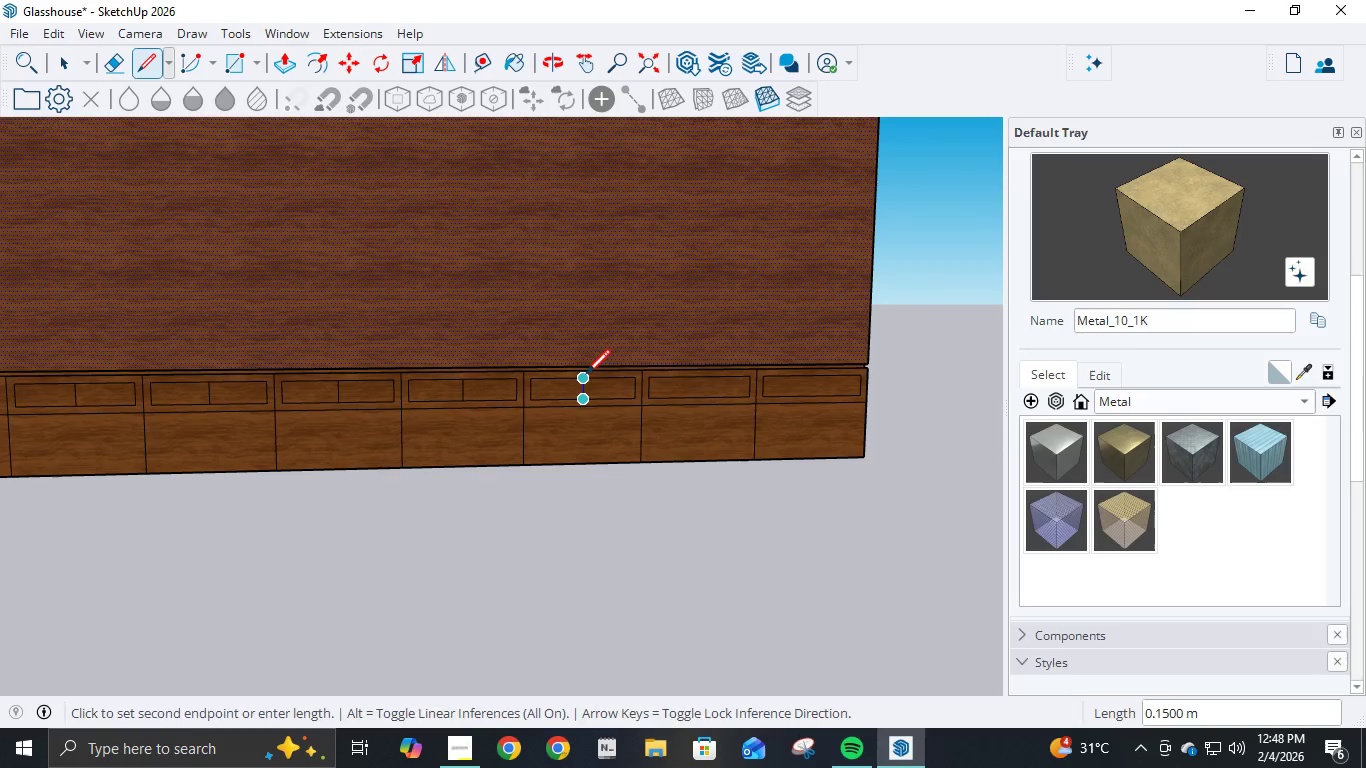 
triple_click([586, 376])
 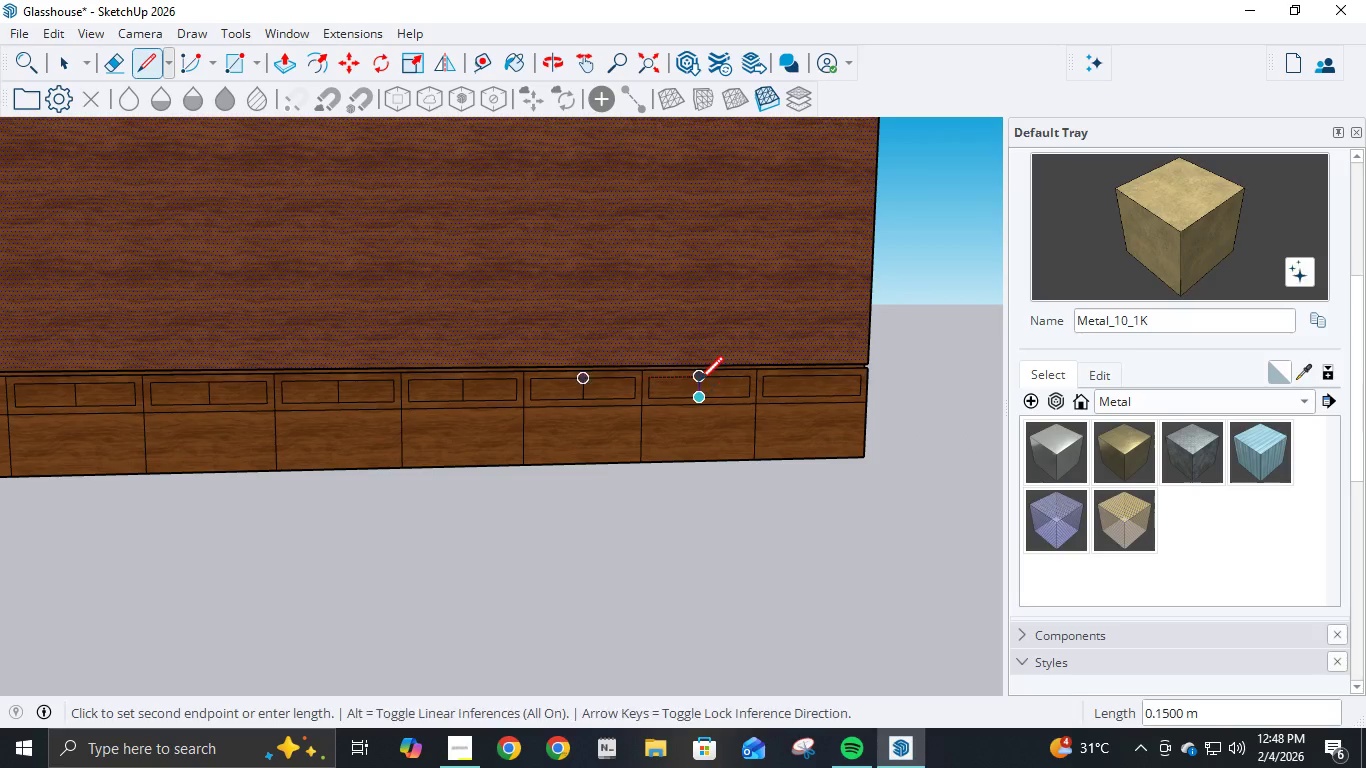 
double_click([699, 382])
 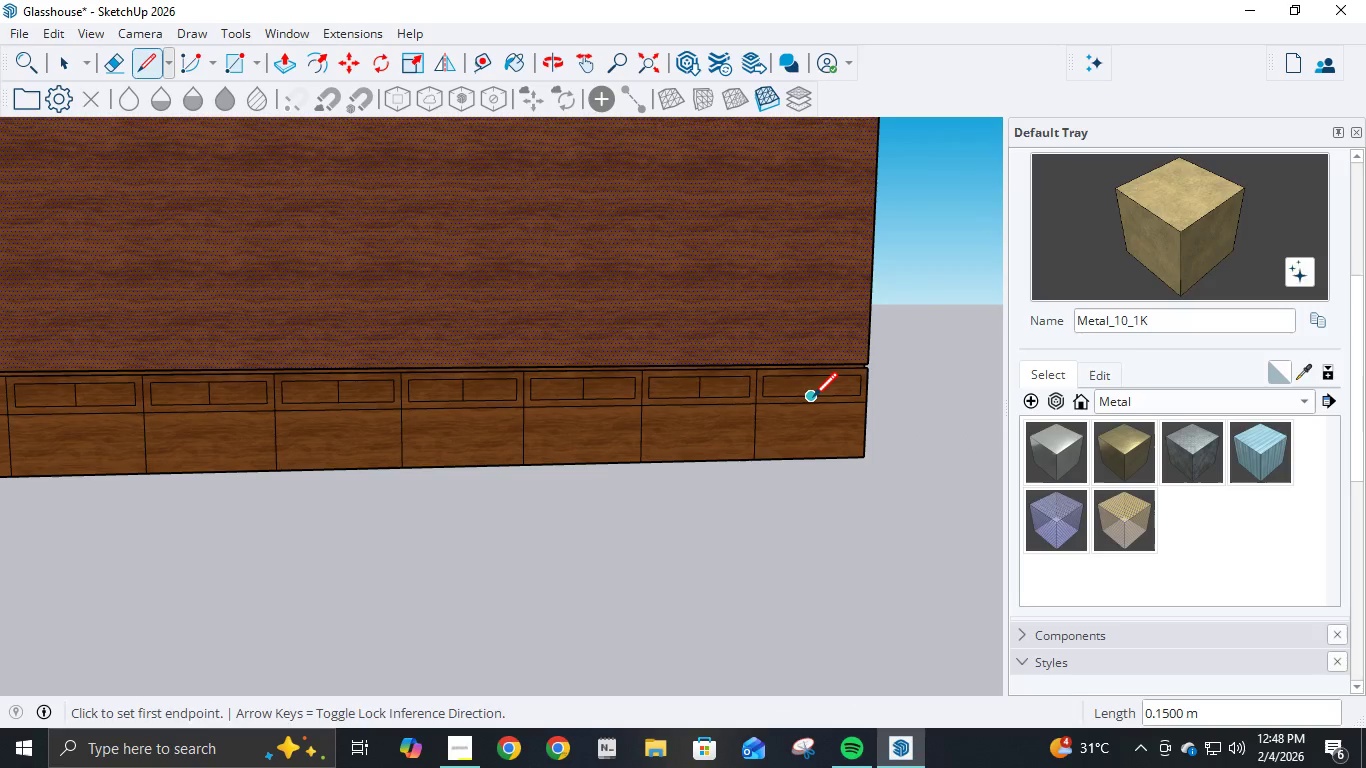 
left_click([813, 399])
 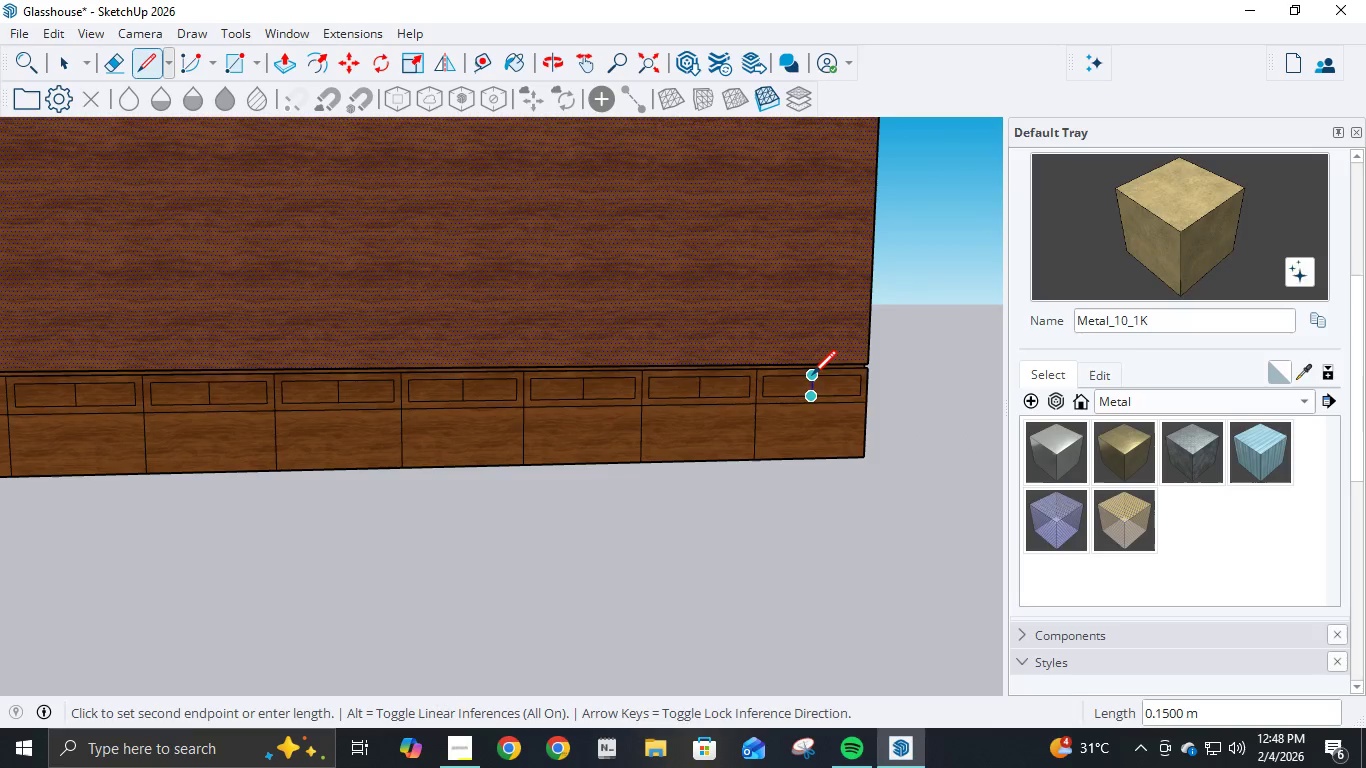 
left_click([812, 377])
 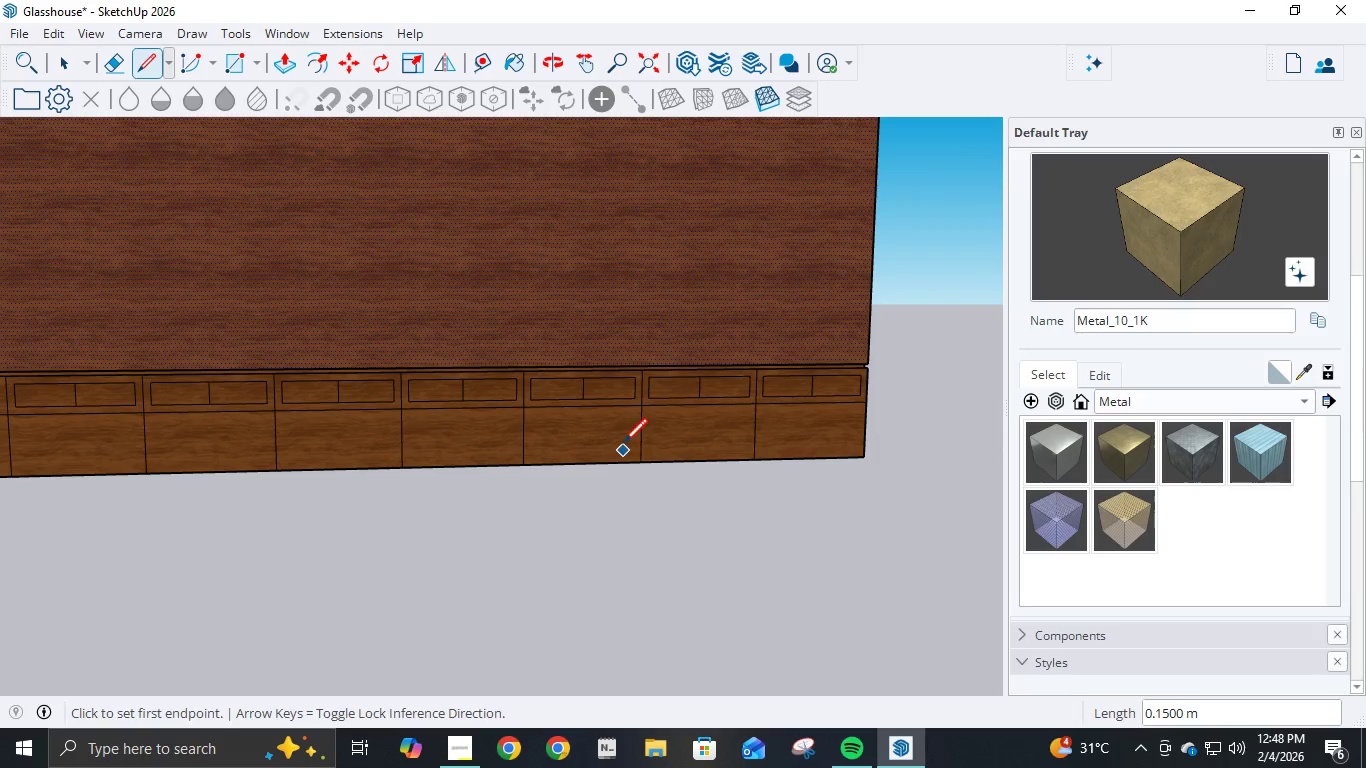 
scroll: coordinate [474, 420], scroll_direction: down, amount: 3.0
 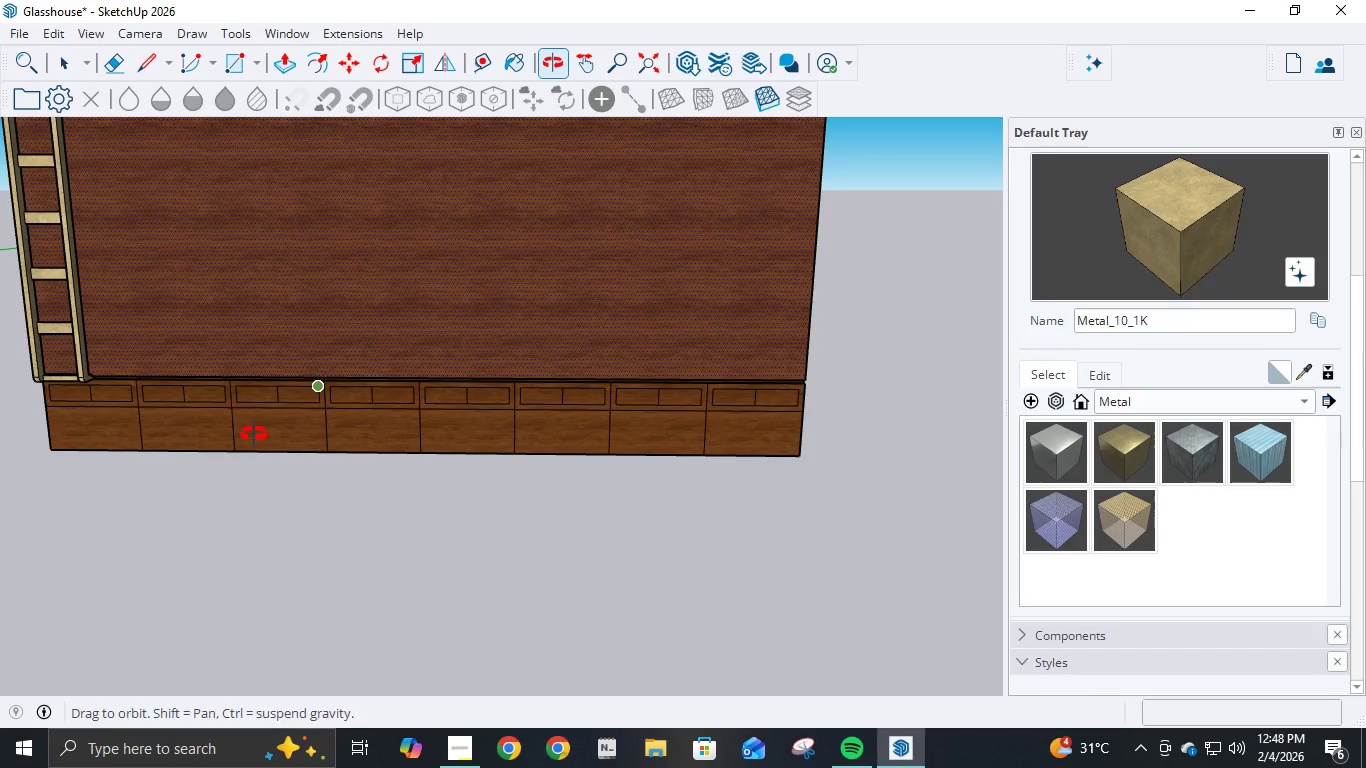 
scroll: coordinate [199, 412], scroll_direction: up, amount: 4.0
 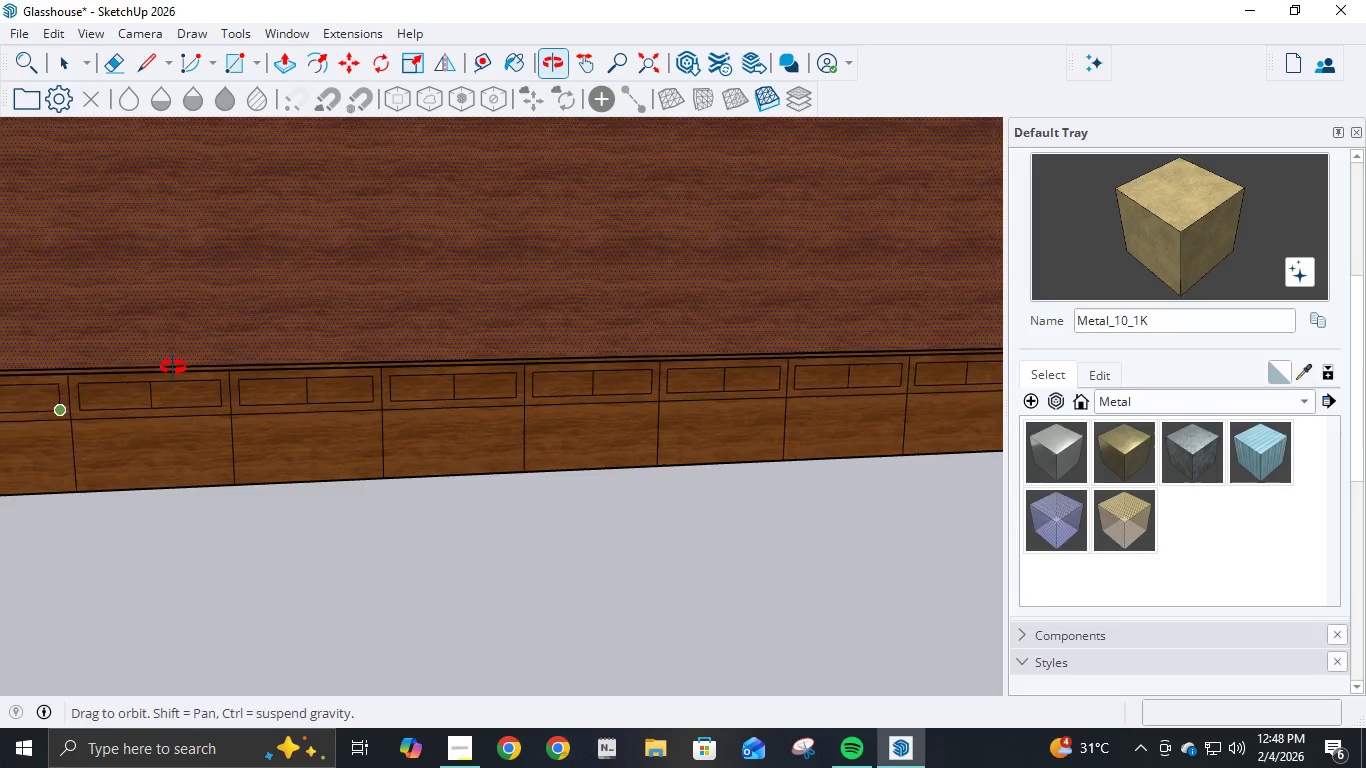 
scroll: coordinate [172, 365], scroll_direction: down, amount: 5.0
 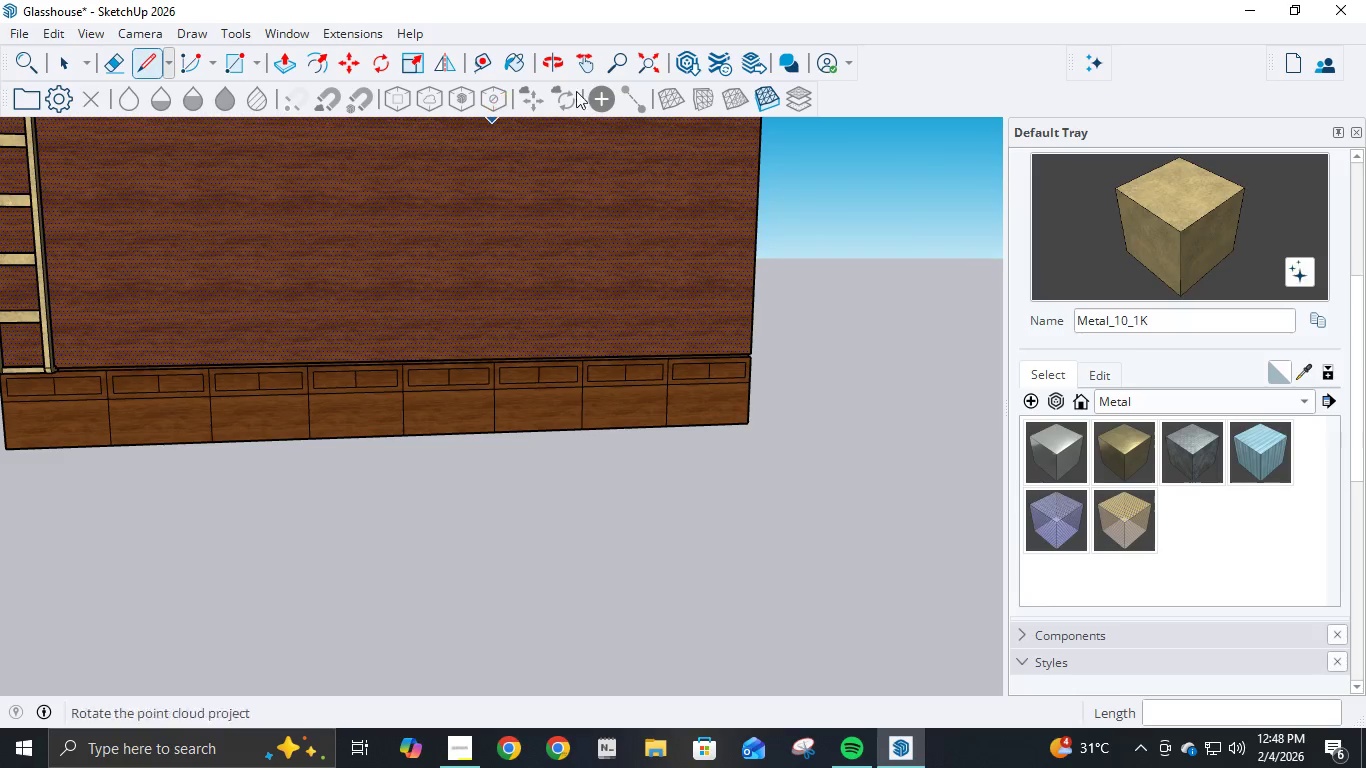 
mouse_move([588, 73])
 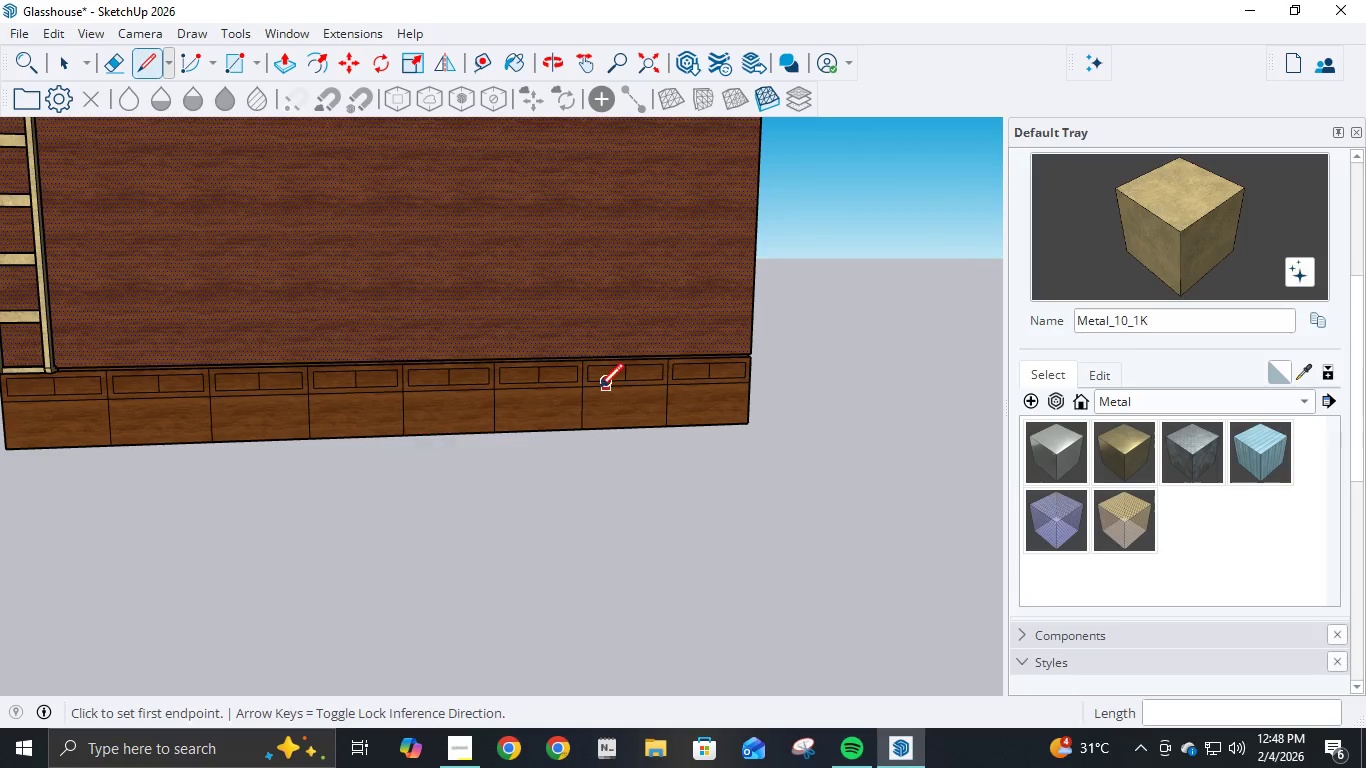 
scroll: coordinate [636, 387], scroll_direction: up, amount: 5.0
 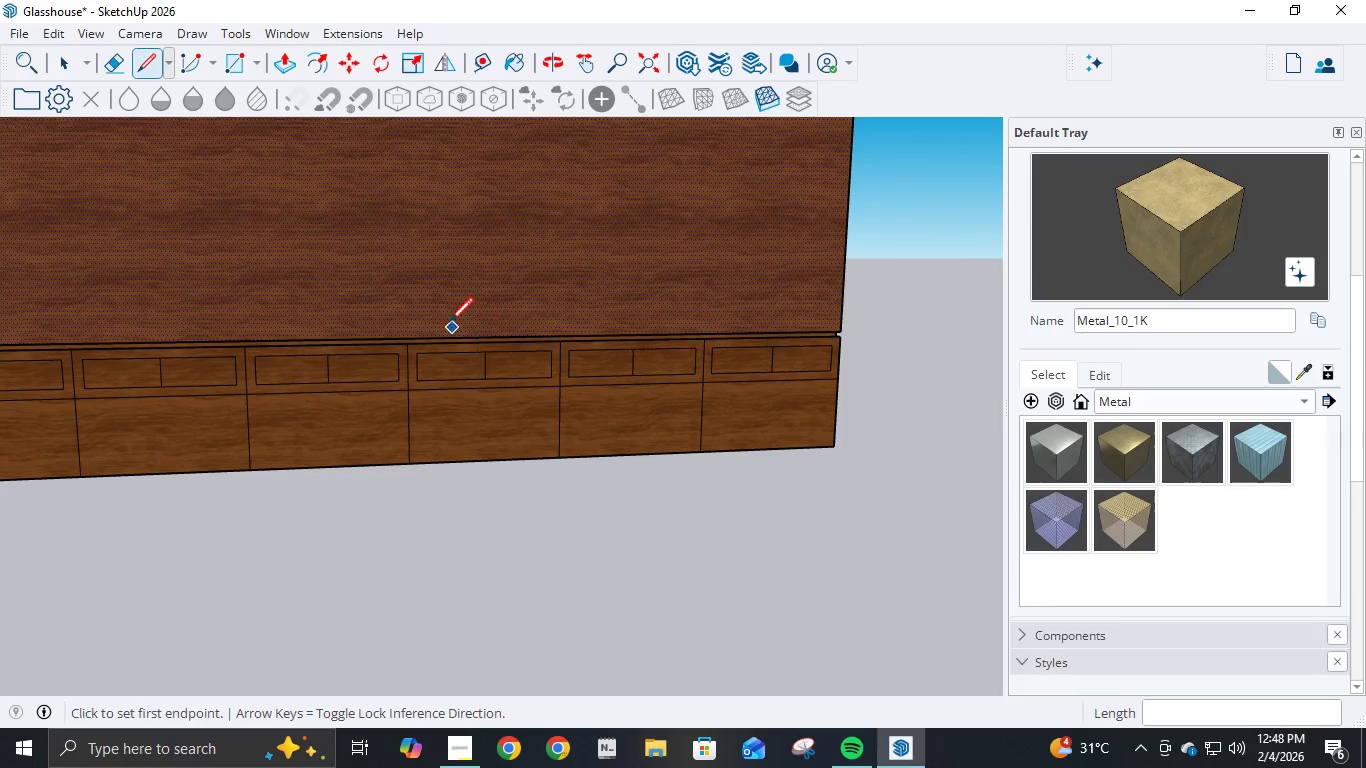 
hold_key(key=ShiftLeft, duration=1.47)
 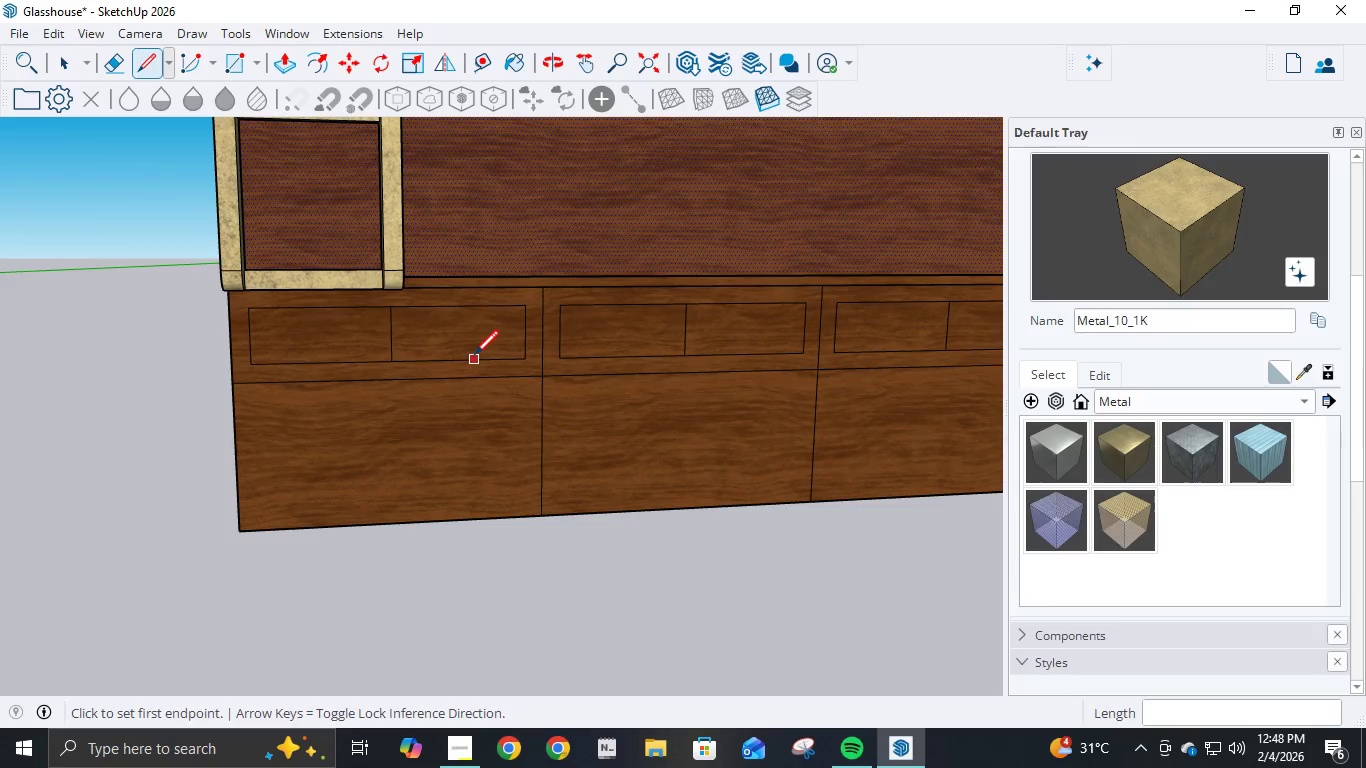 
scroll: coordinate [562, 422], scroll_direction: up, amount: 8.0
 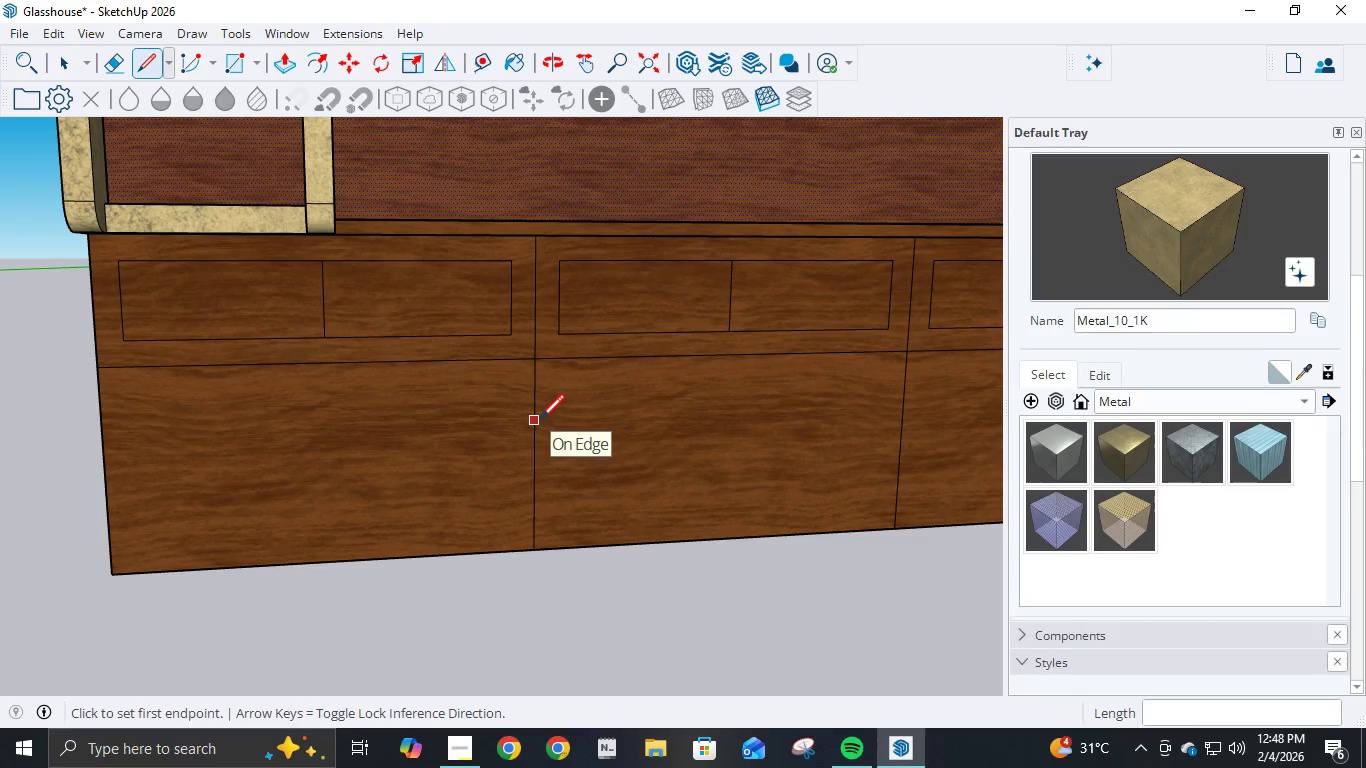 
key(L)
 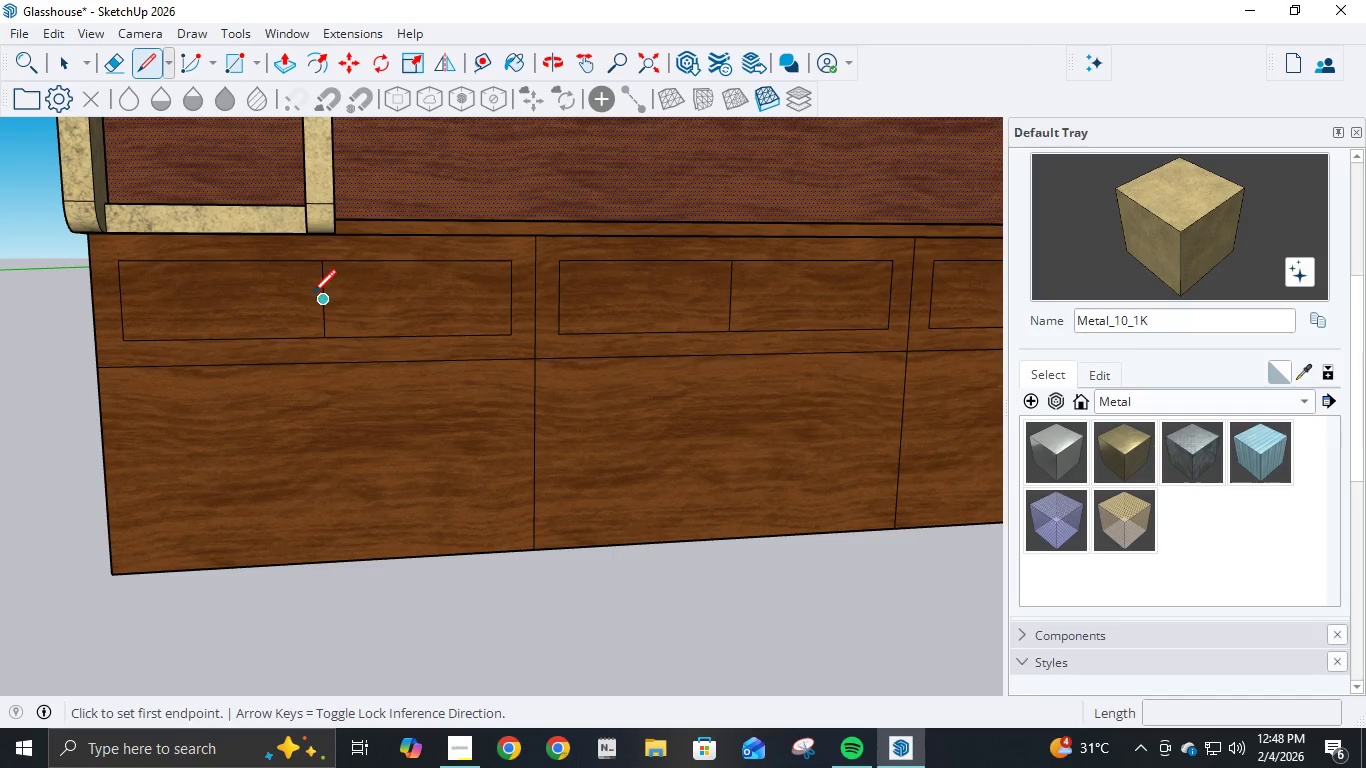 
wait(6.52)
 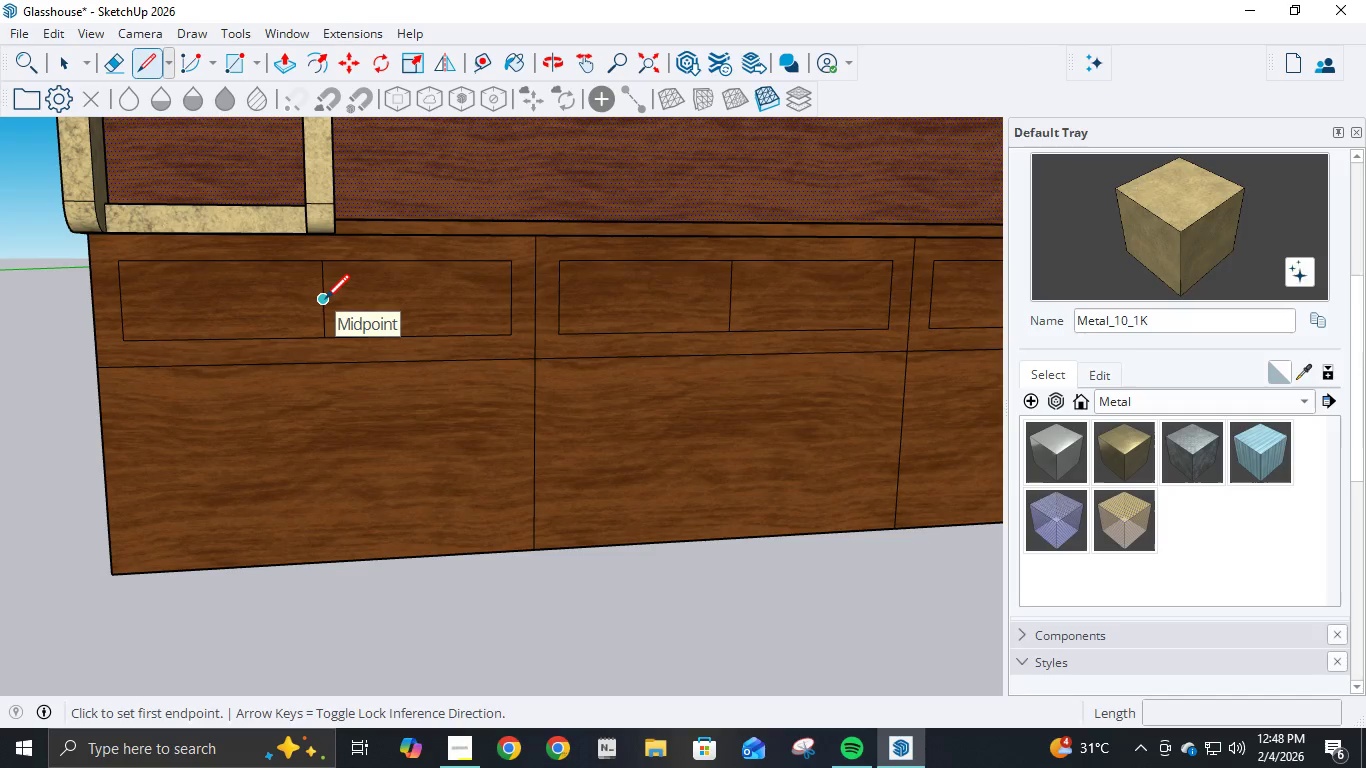 
left_click([324, 304])
 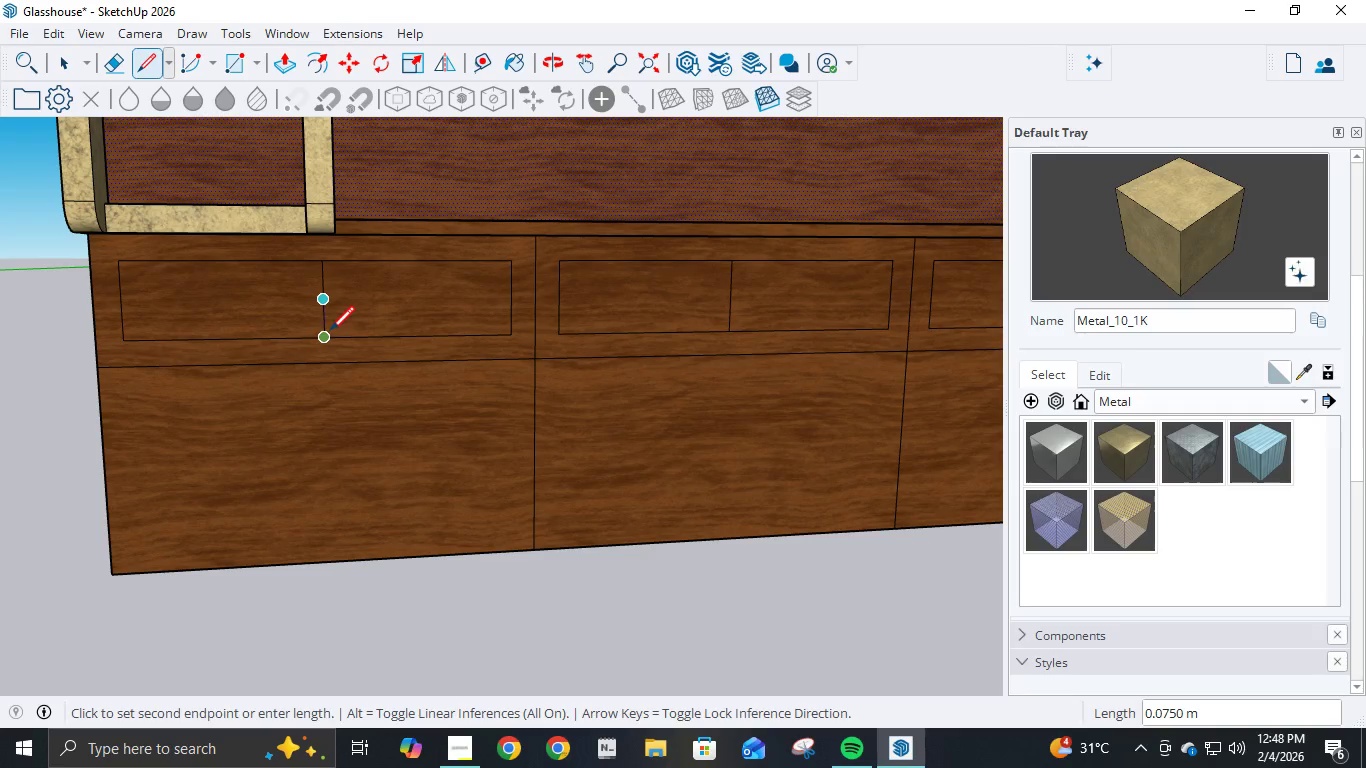 
left_click([329, 334])
 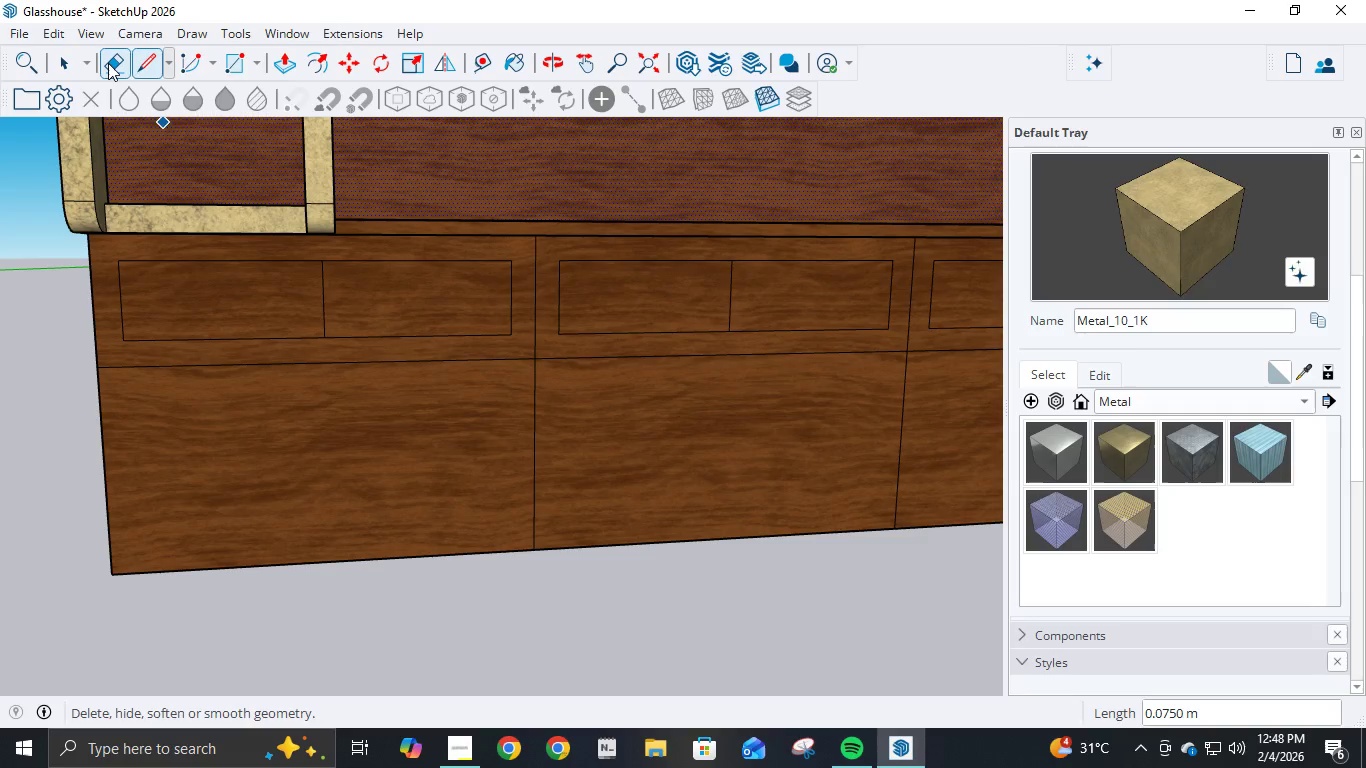 
key(C)
 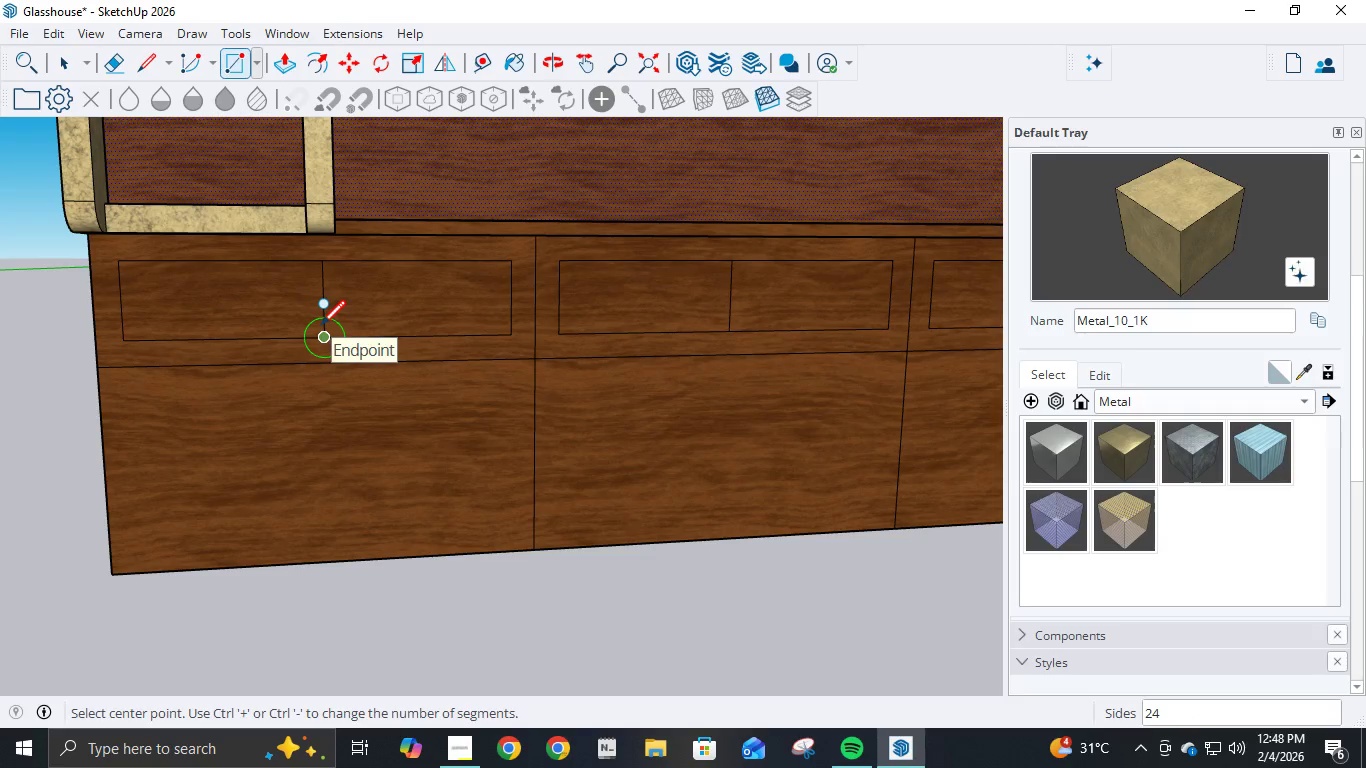 
scroll: coordinate [321, 327], scroll_direction: up, amount: 6.0
 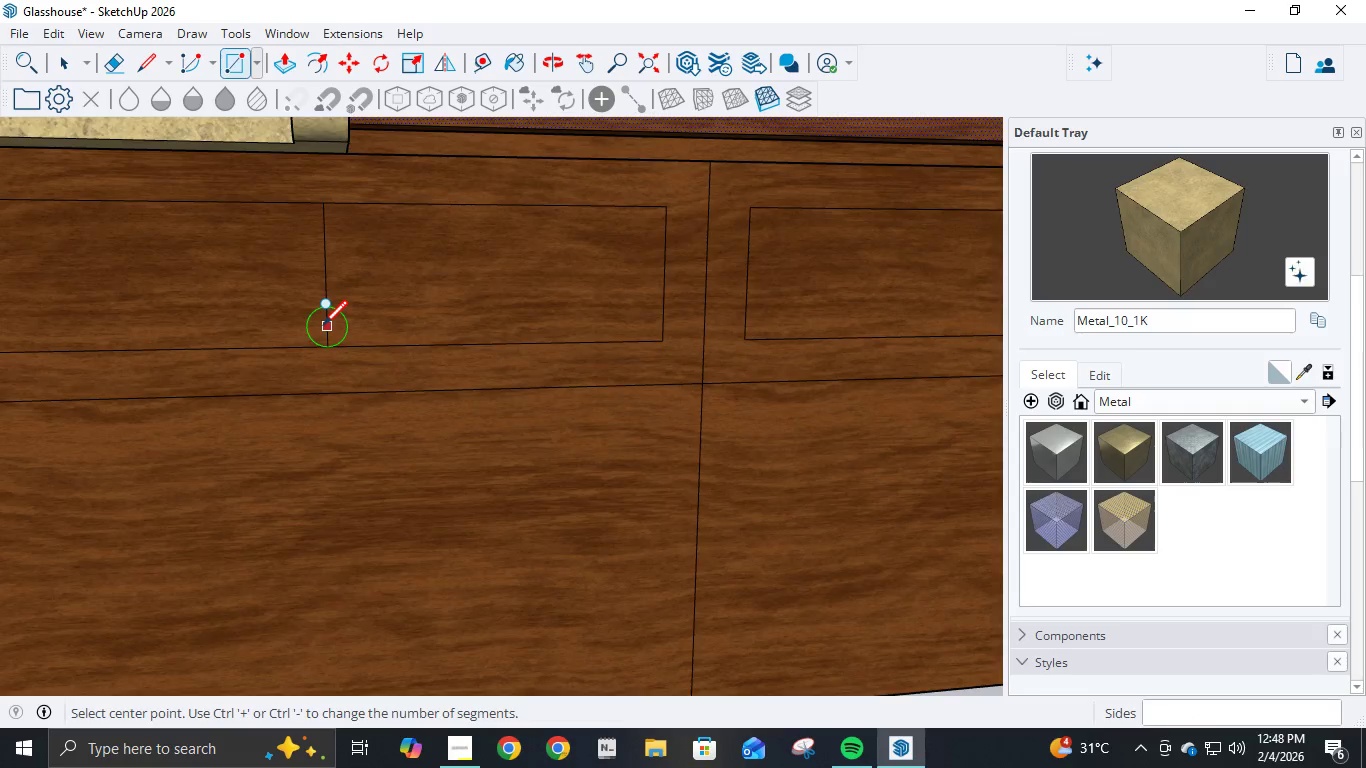 
left_click([323, 327])
 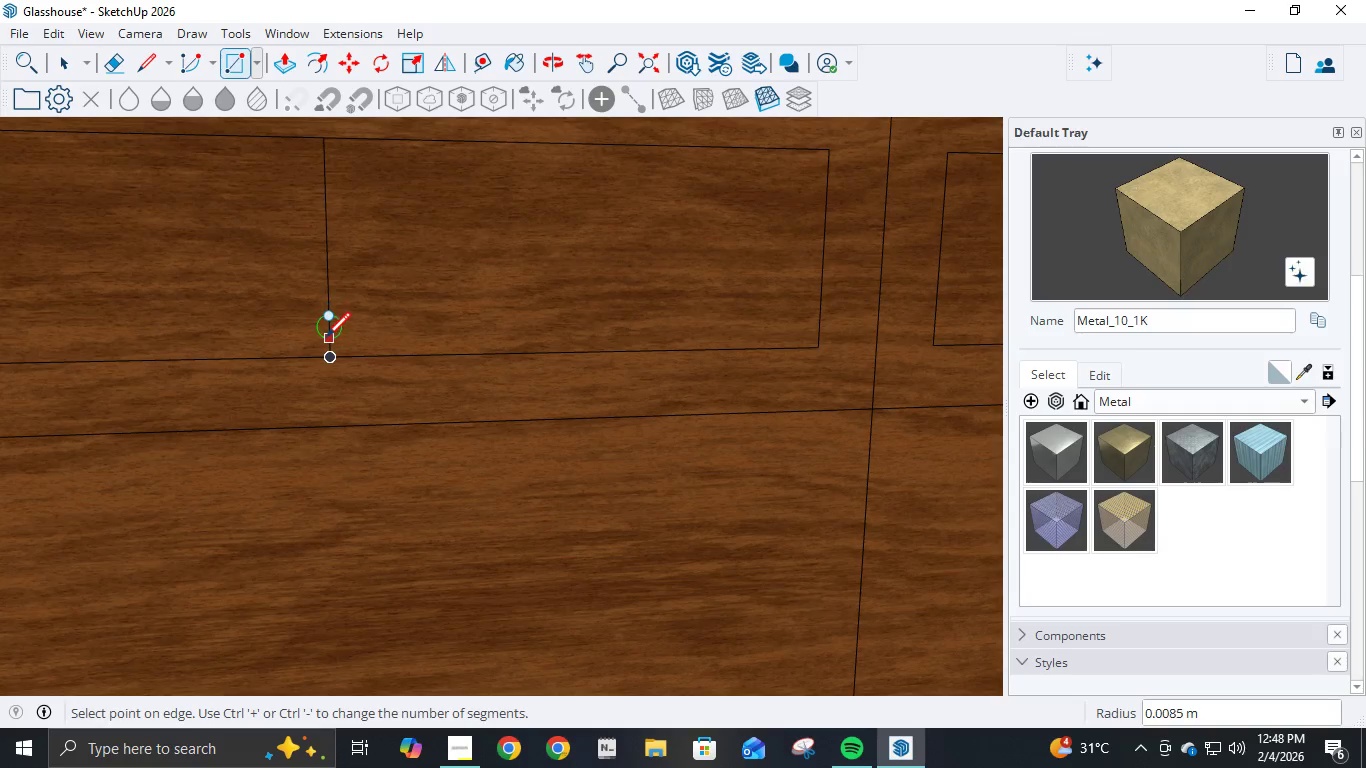 
scroll: coordinate [323, 327], scroll_direction: up, amount: 4.0
 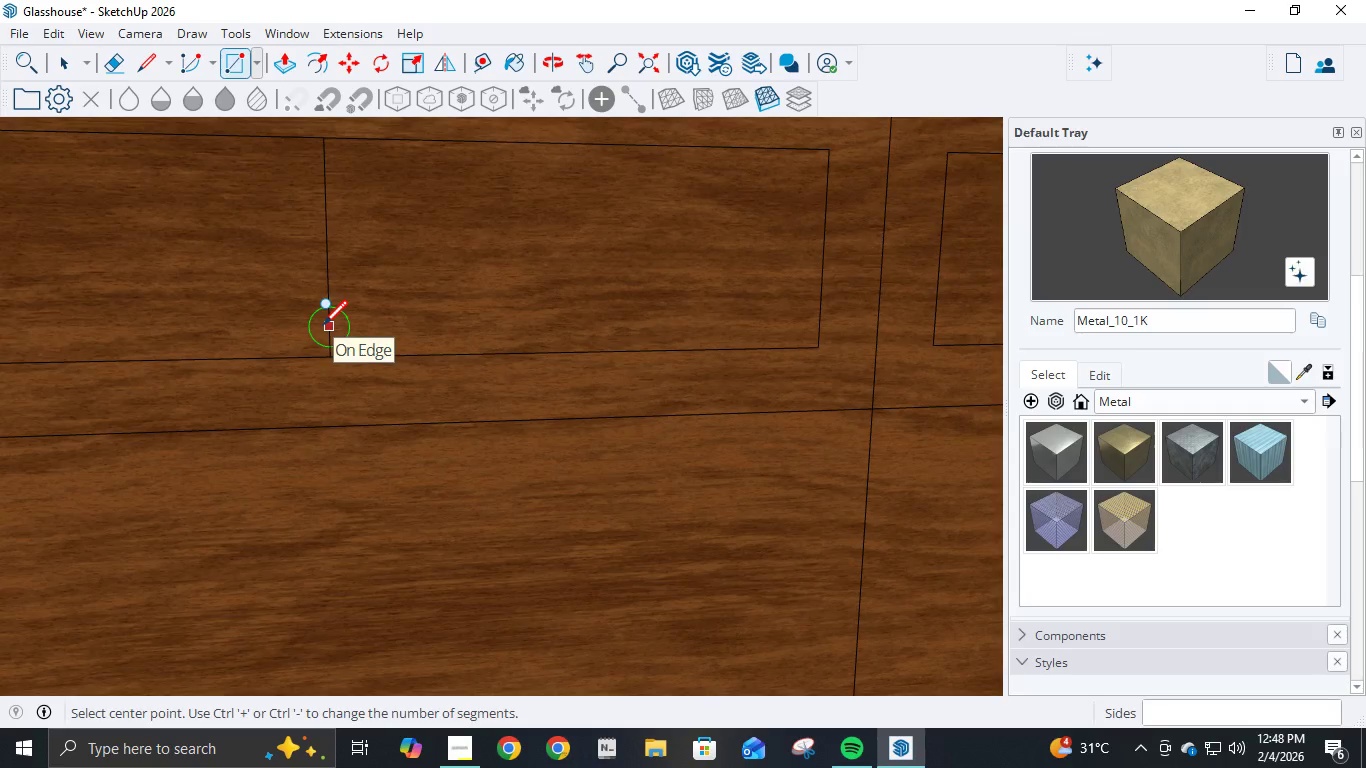 
key(Escape)
 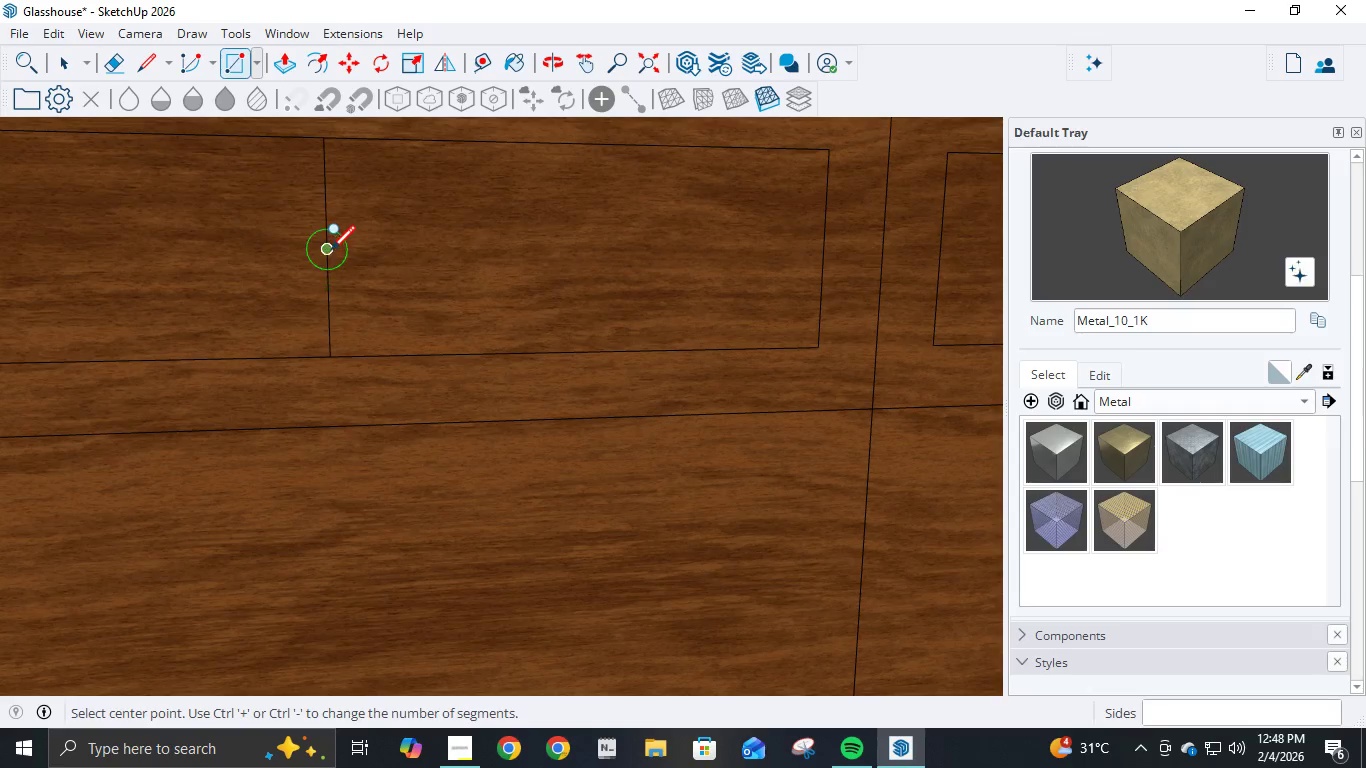 
left_click([328, 311])
 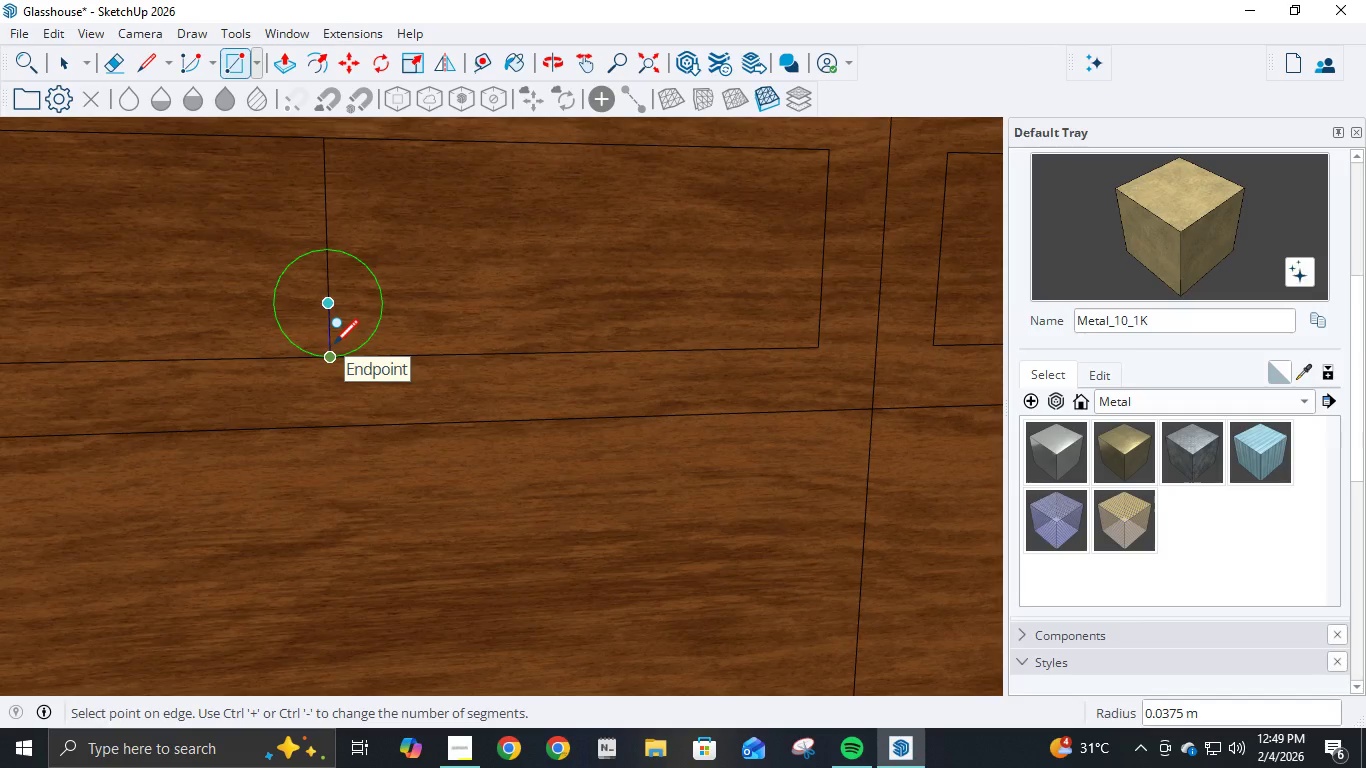 
key(NumpadDecimal)
 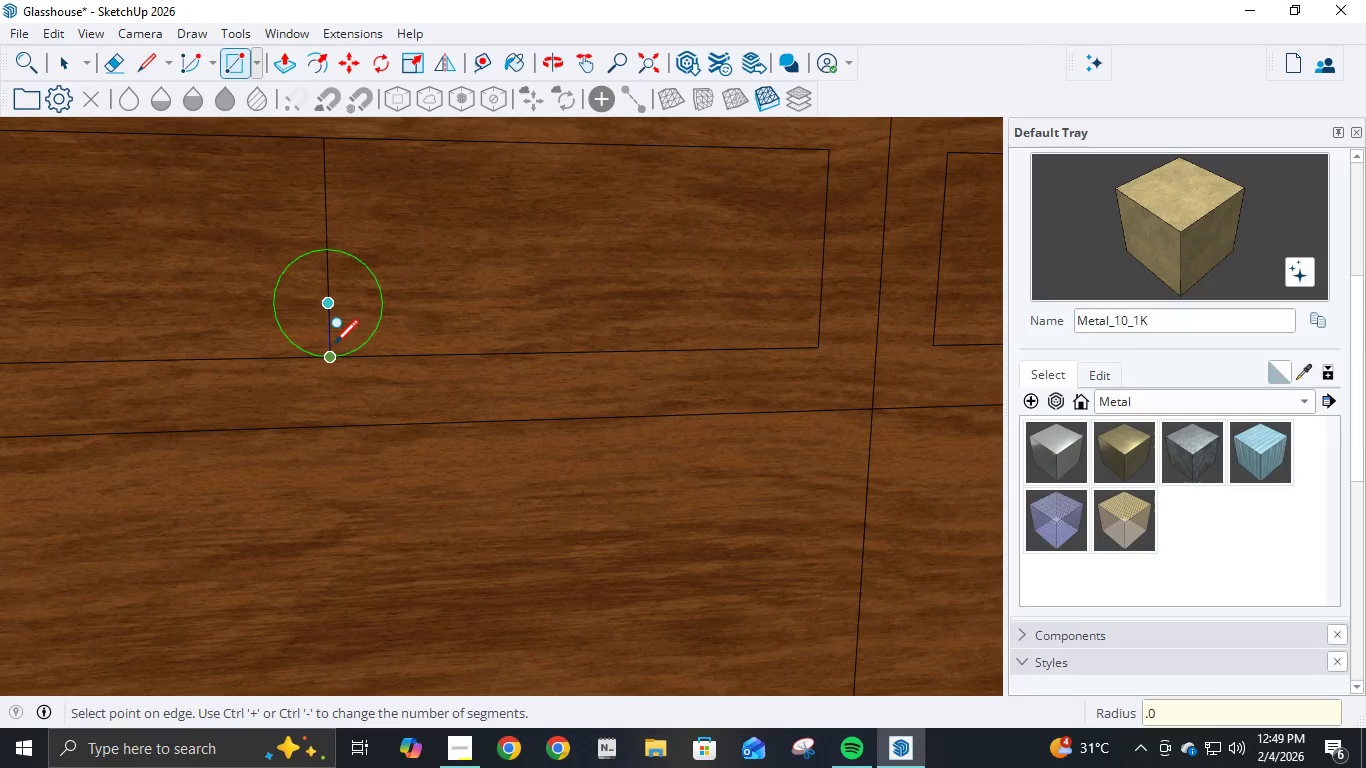 
key(Numpad0)
 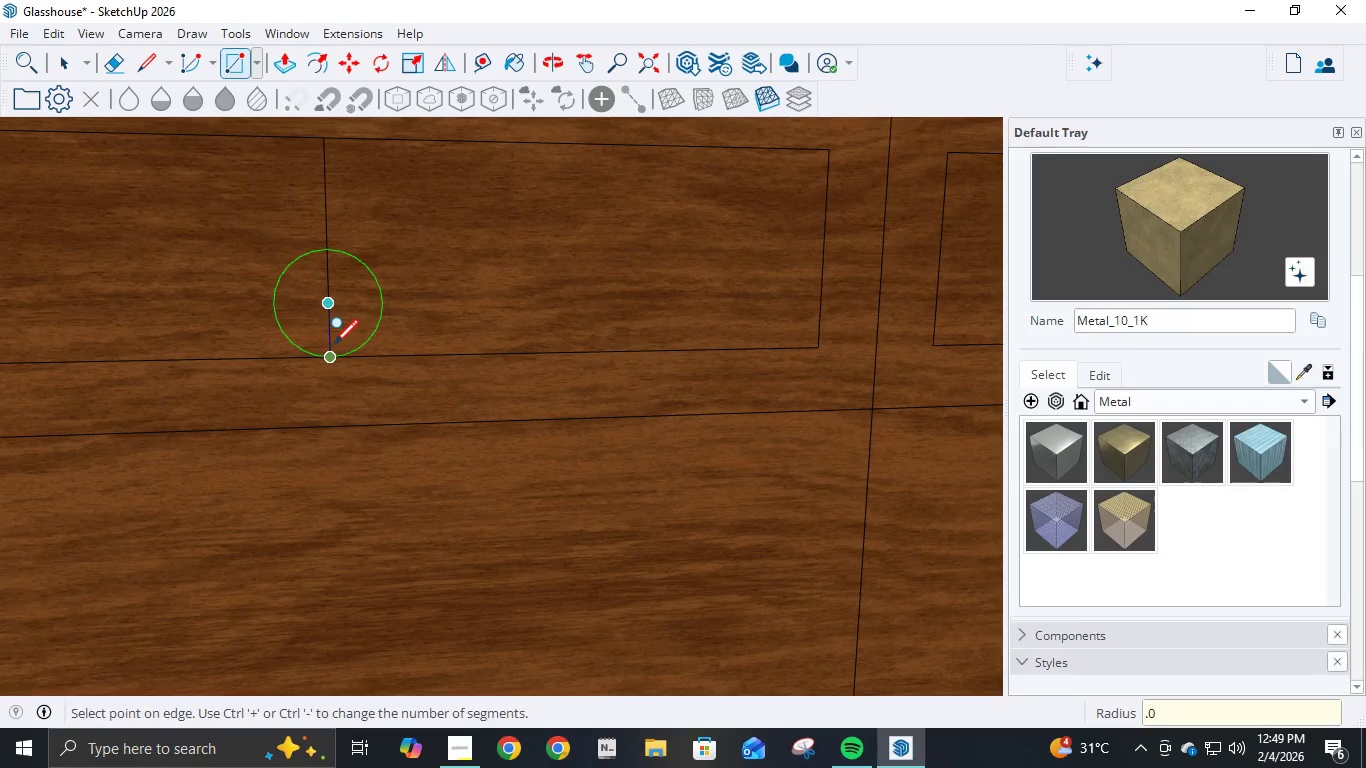 
key(Numpad2)
 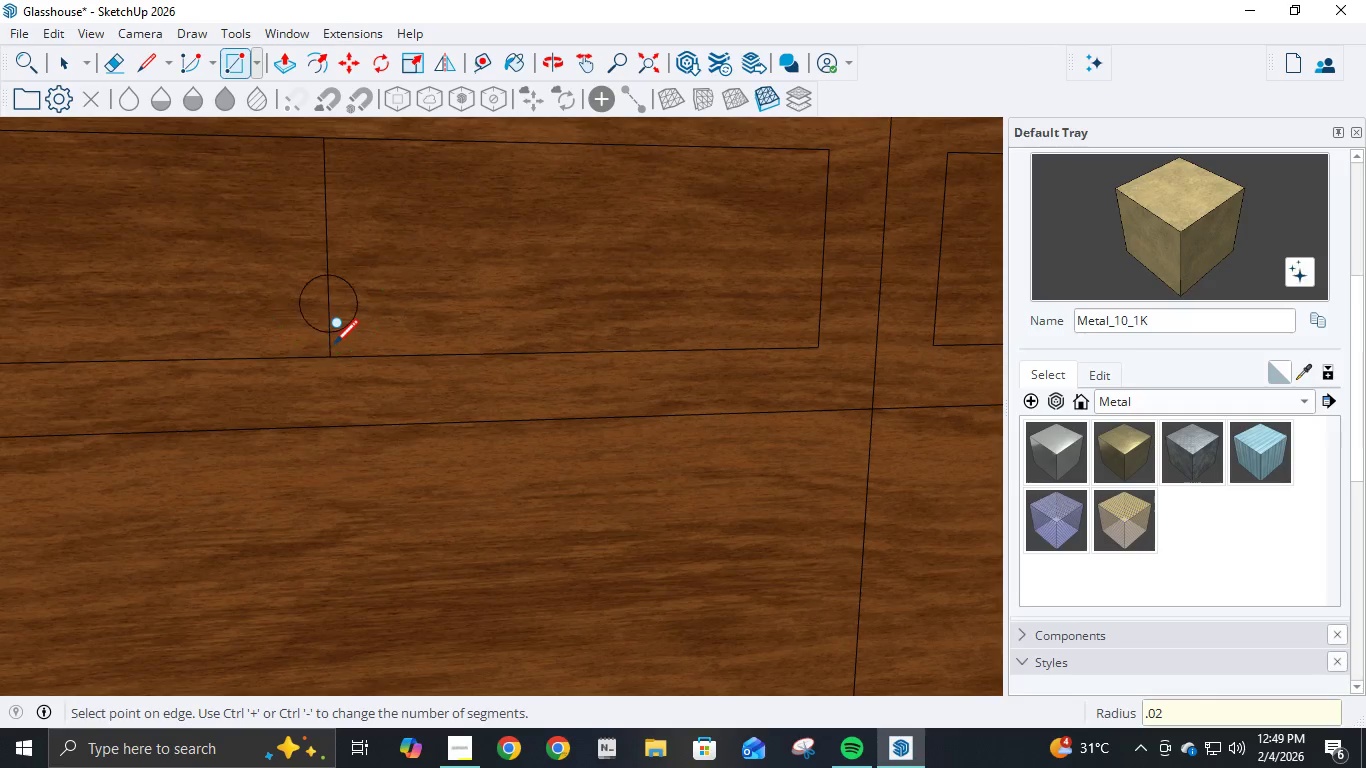 
key(NumpadEnter)
 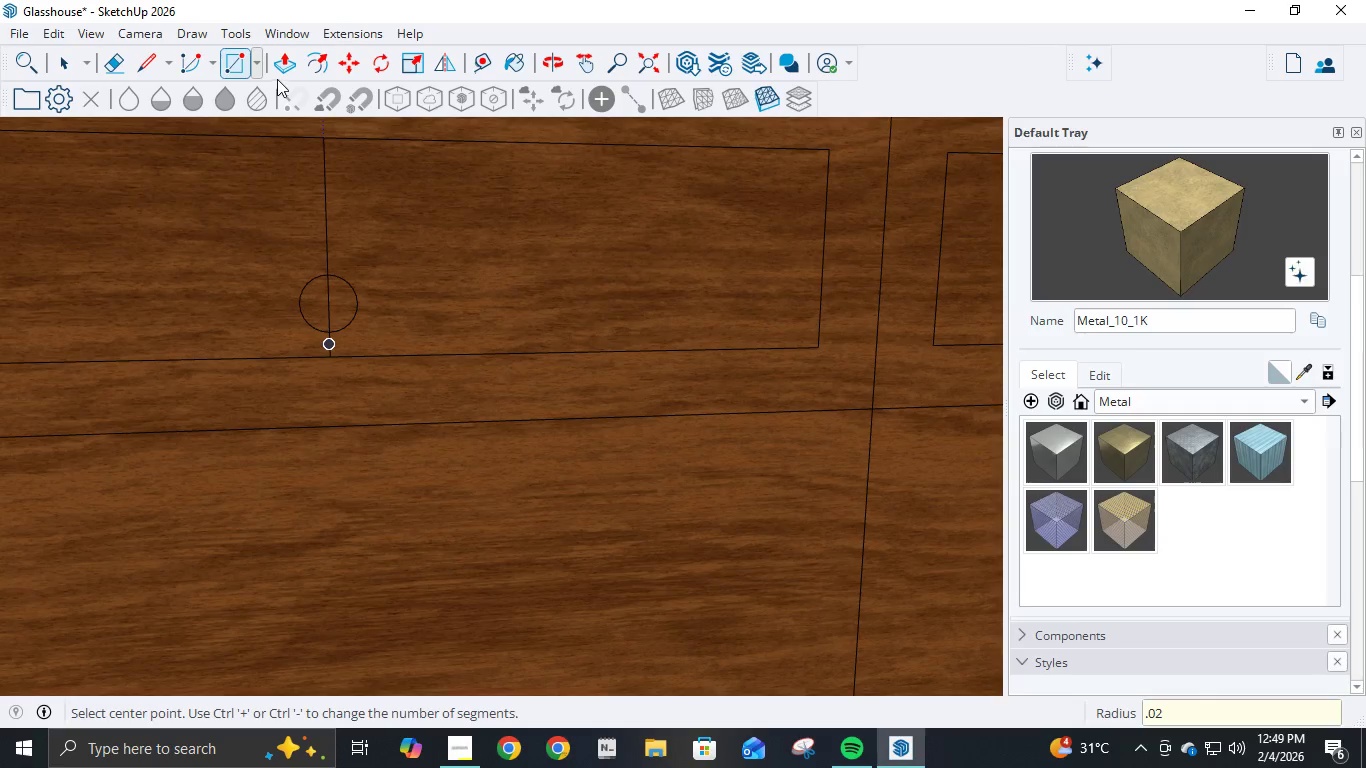 
left_click([275, 67])
 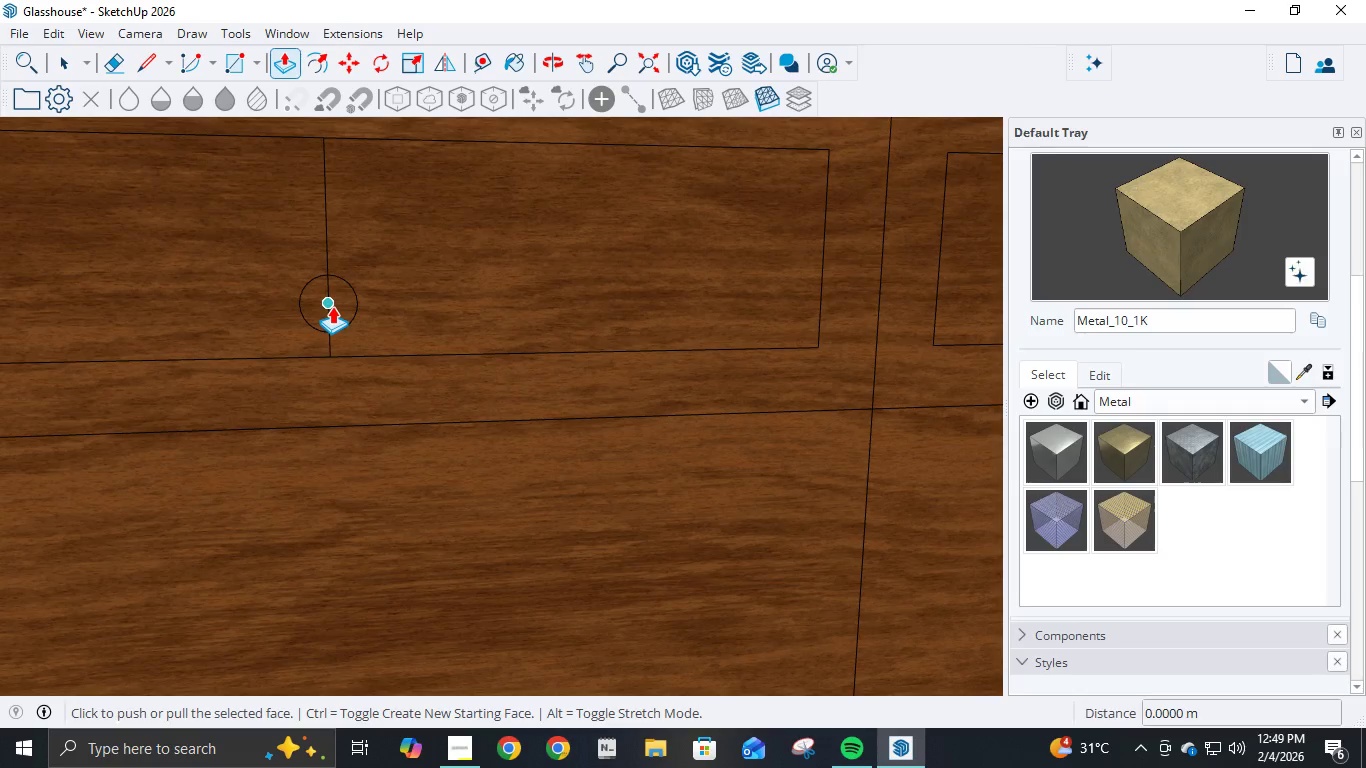 
key(Escape)
 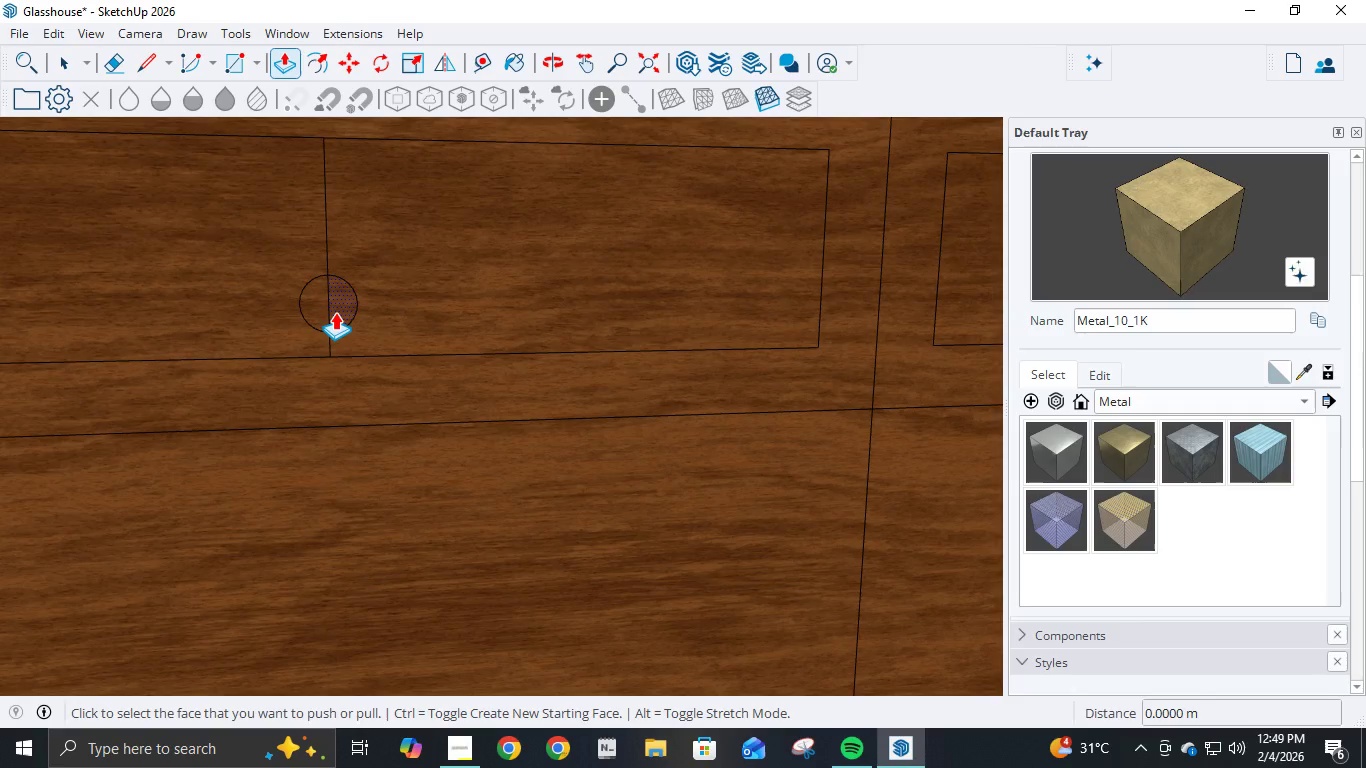 
left_click([335, 312])
 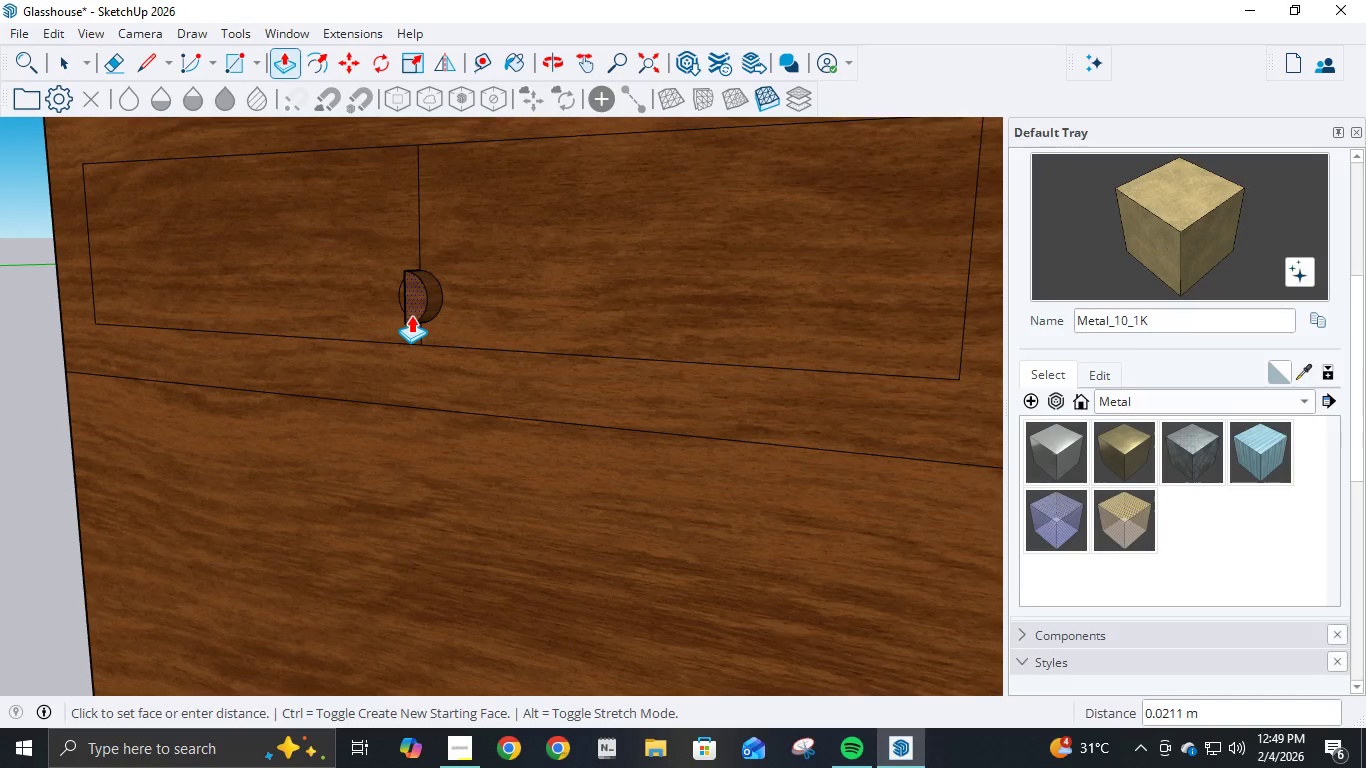 
key(NumpadDecimal)
 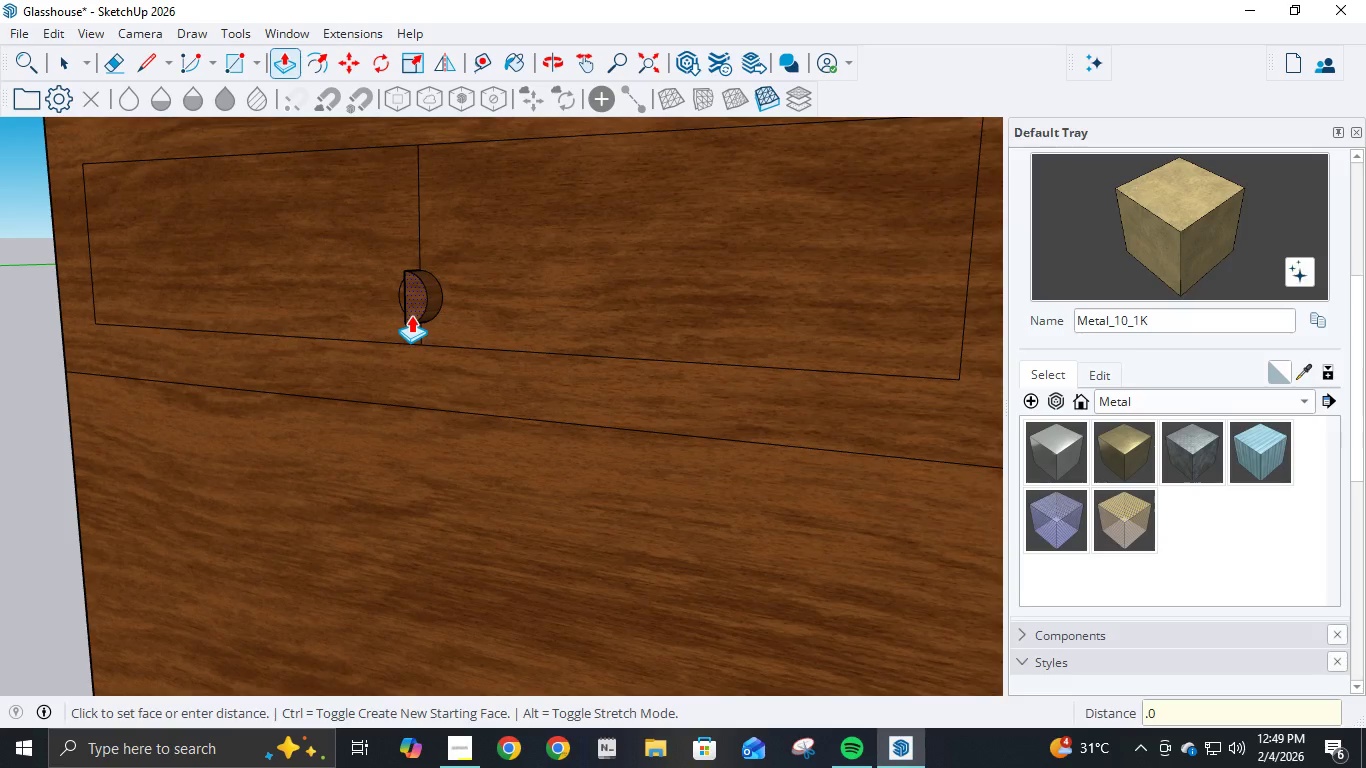 
key(Numpad0)
 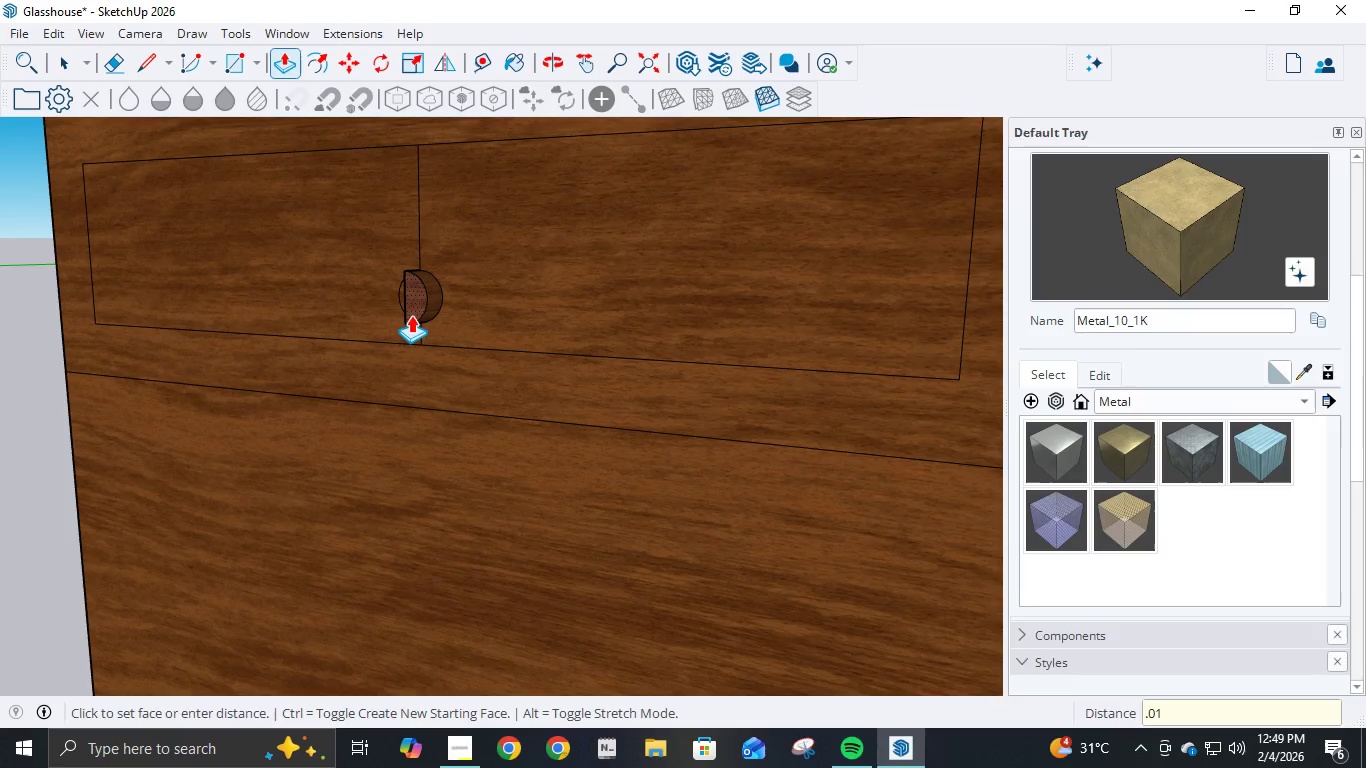 
key(Numpad1)
 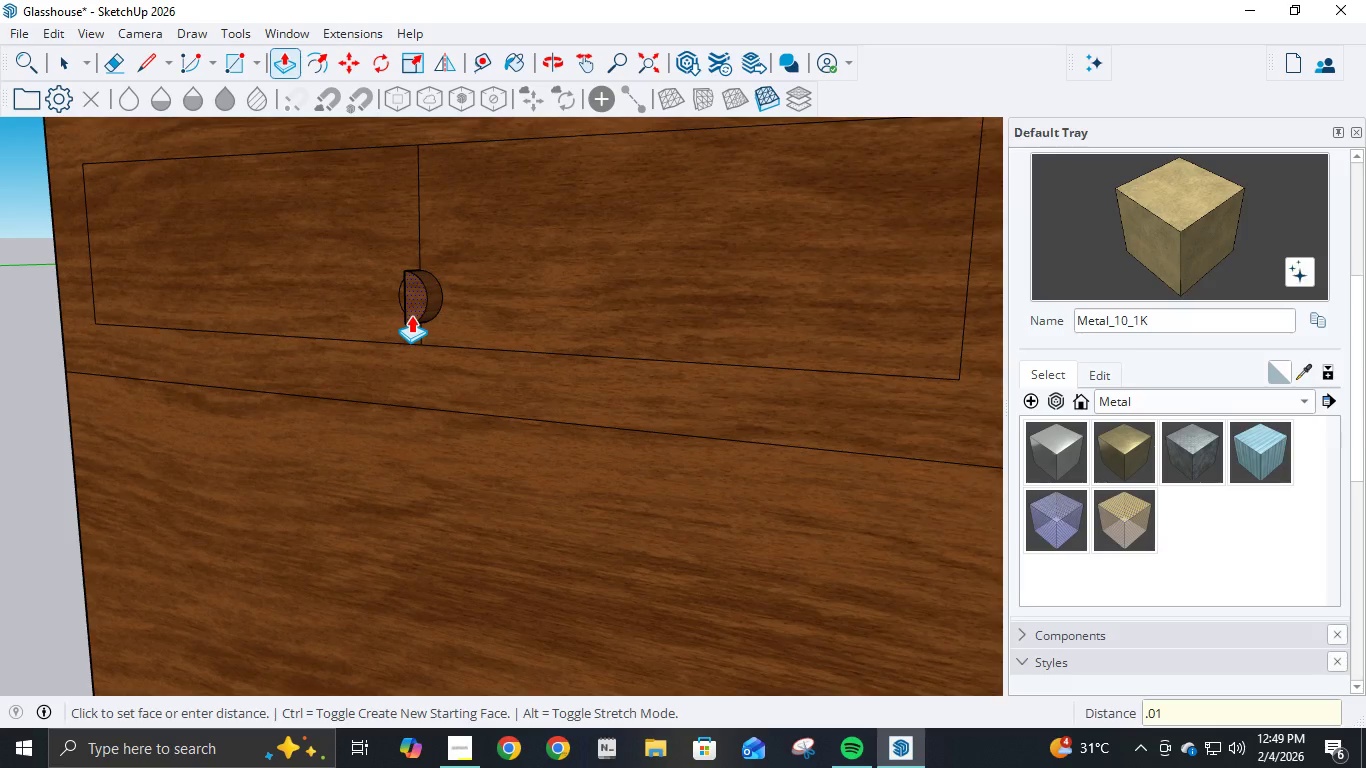 
key(NumpadEnter)
 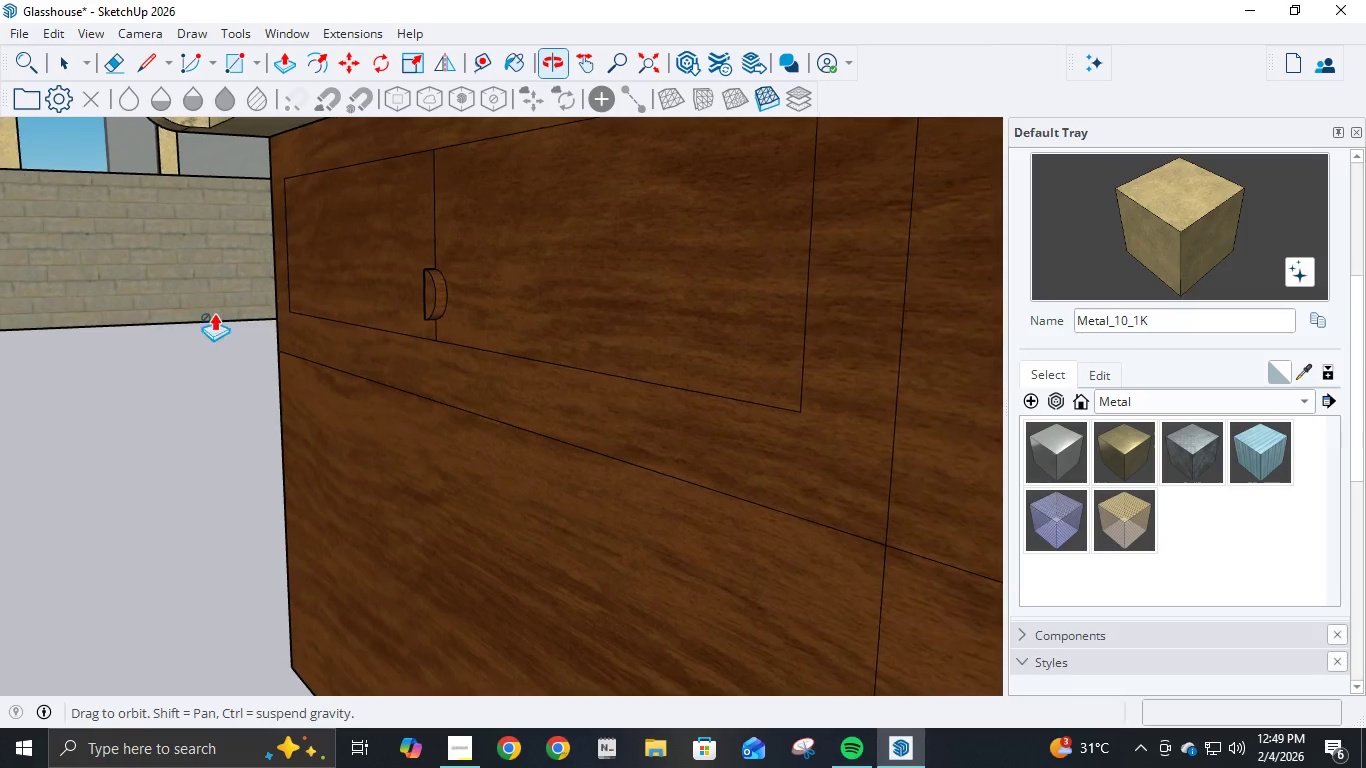 
scroll: coordinate [353, 314], scroll_direction: up, amount: 1.0
 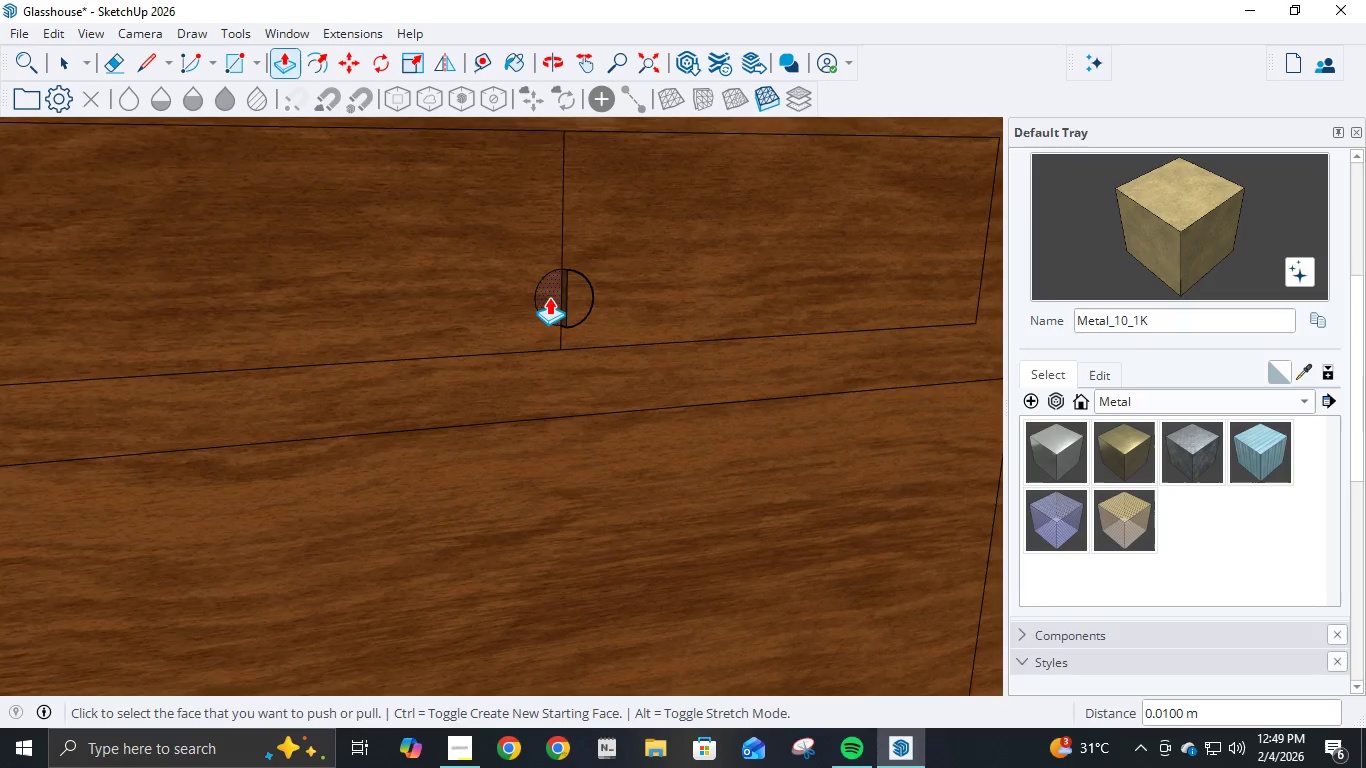 
left_click([548, 296])
 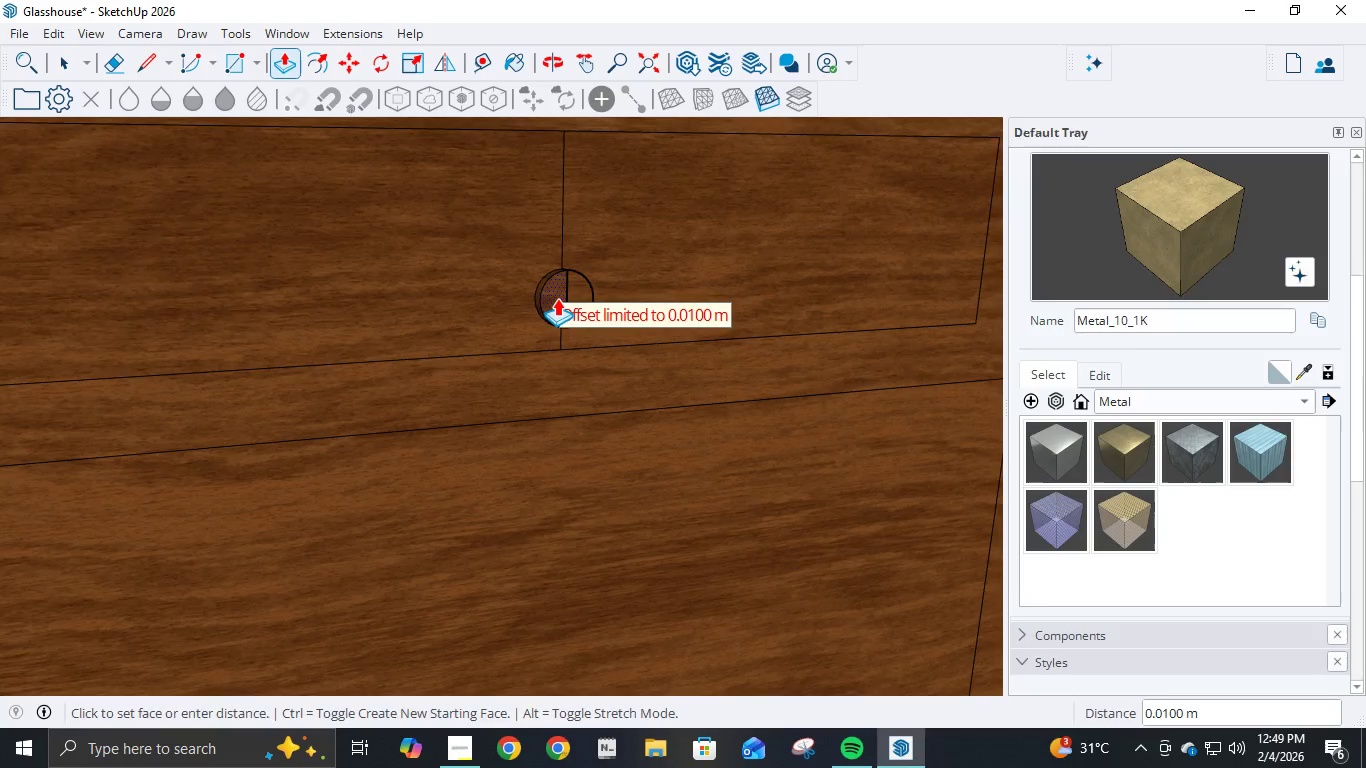 
left_click([557, 298])
 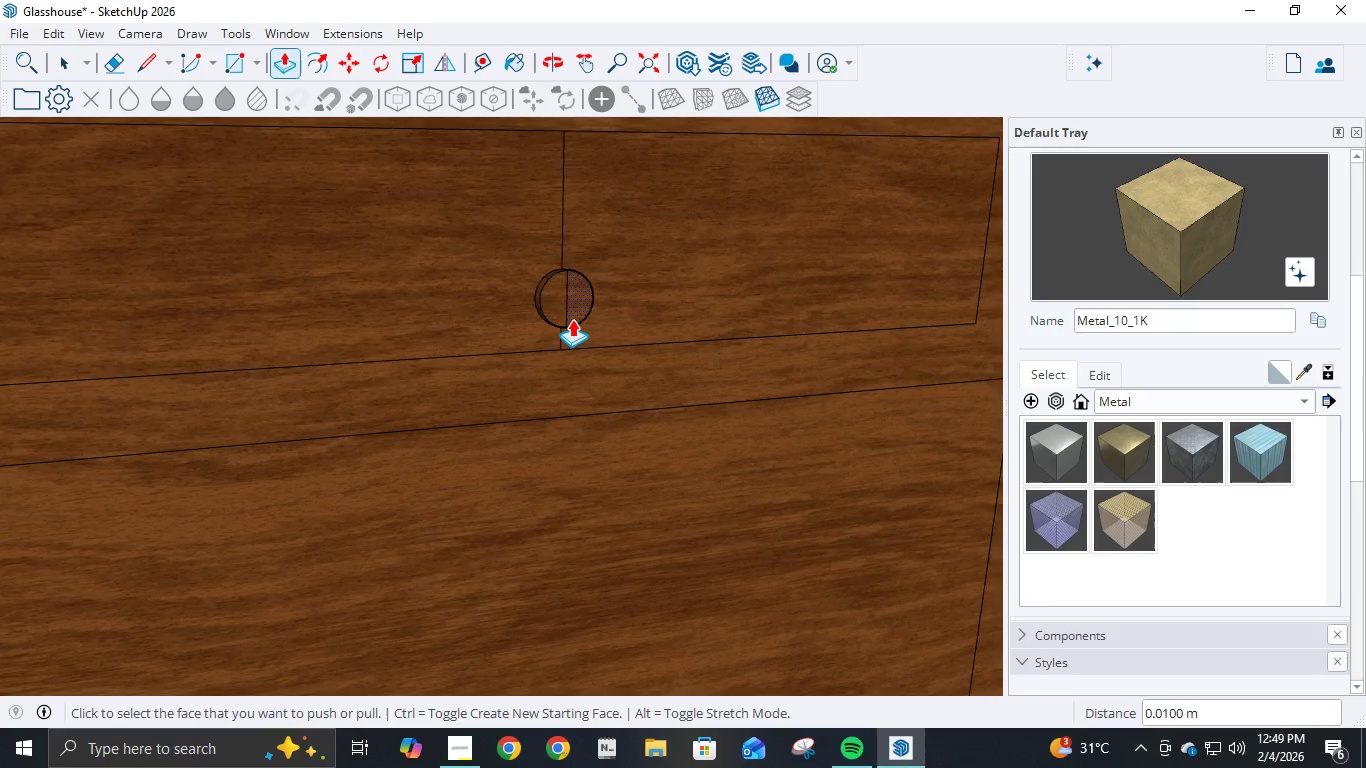 
key(C)
 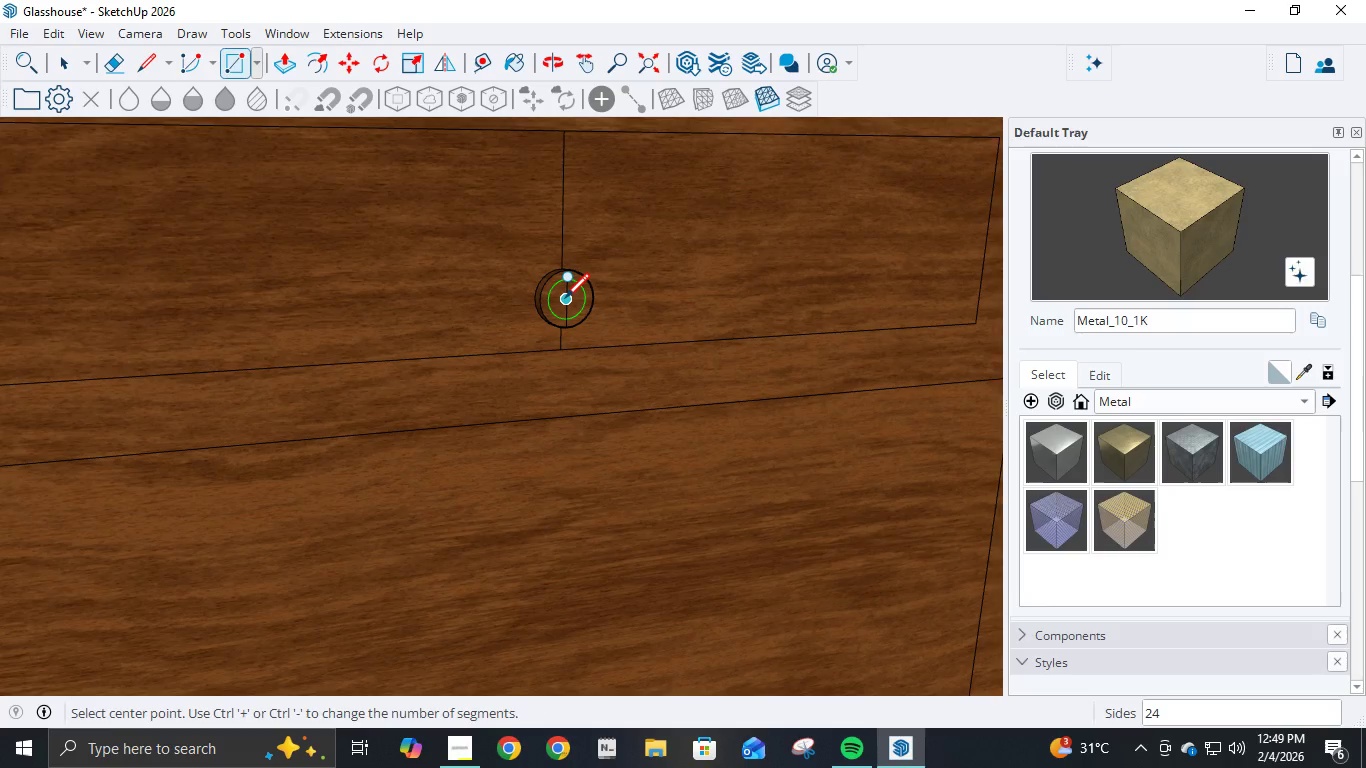 
left_click([565, 300])
 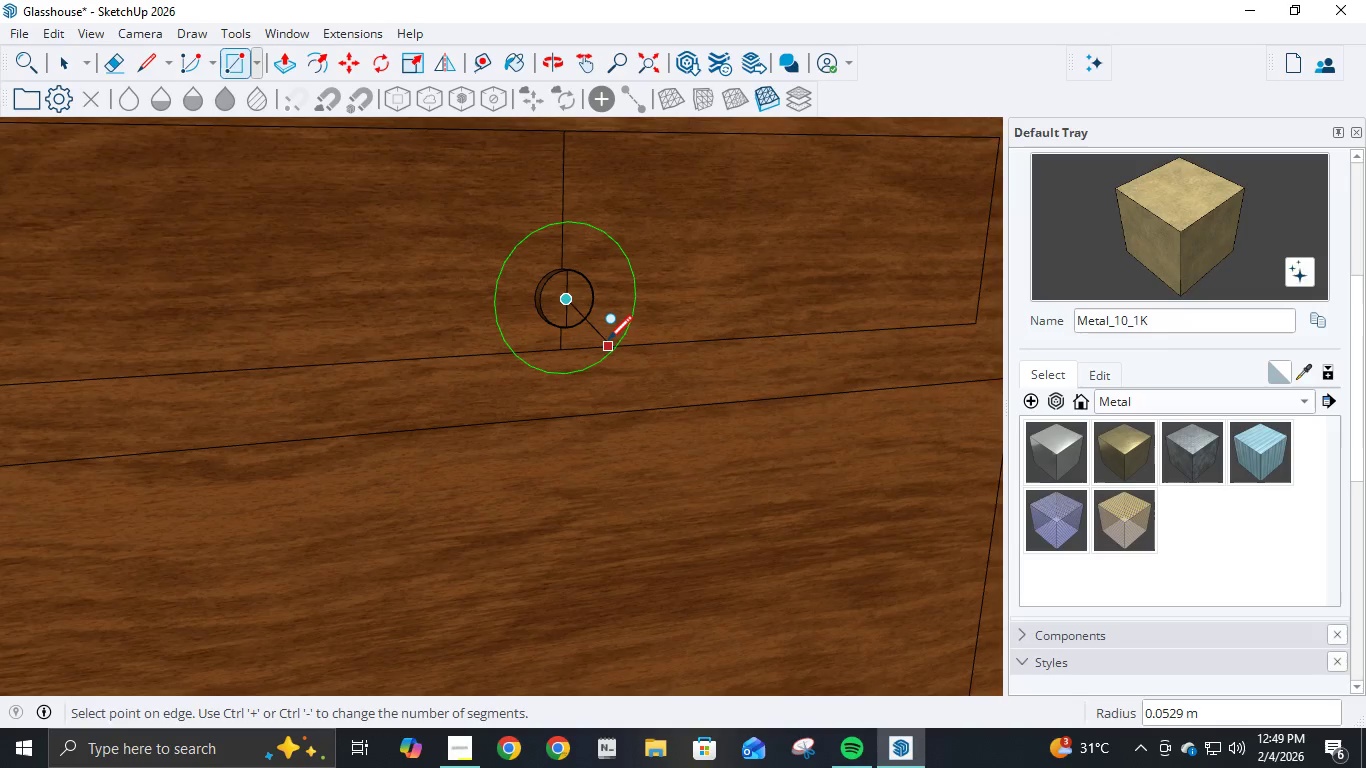 
wait(18.75)
 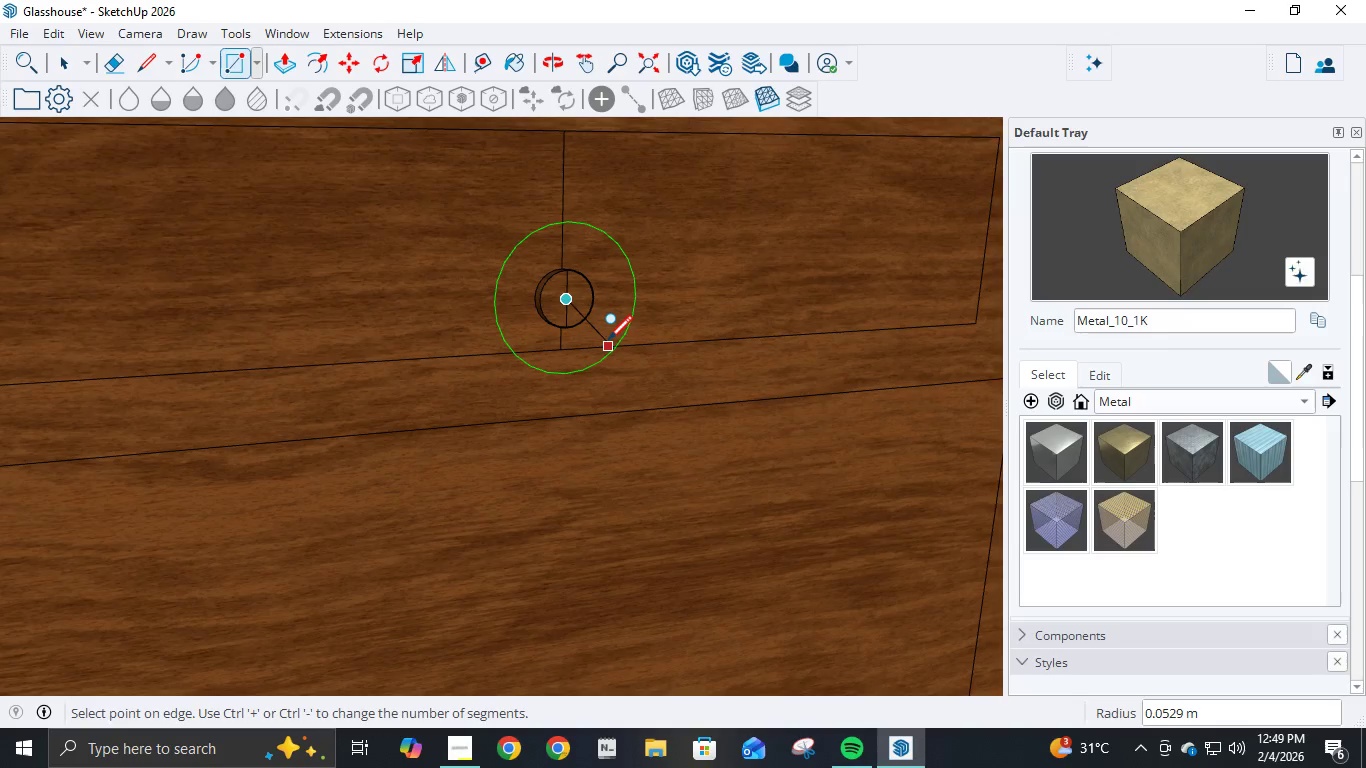 
key(NumpadDecimal)
 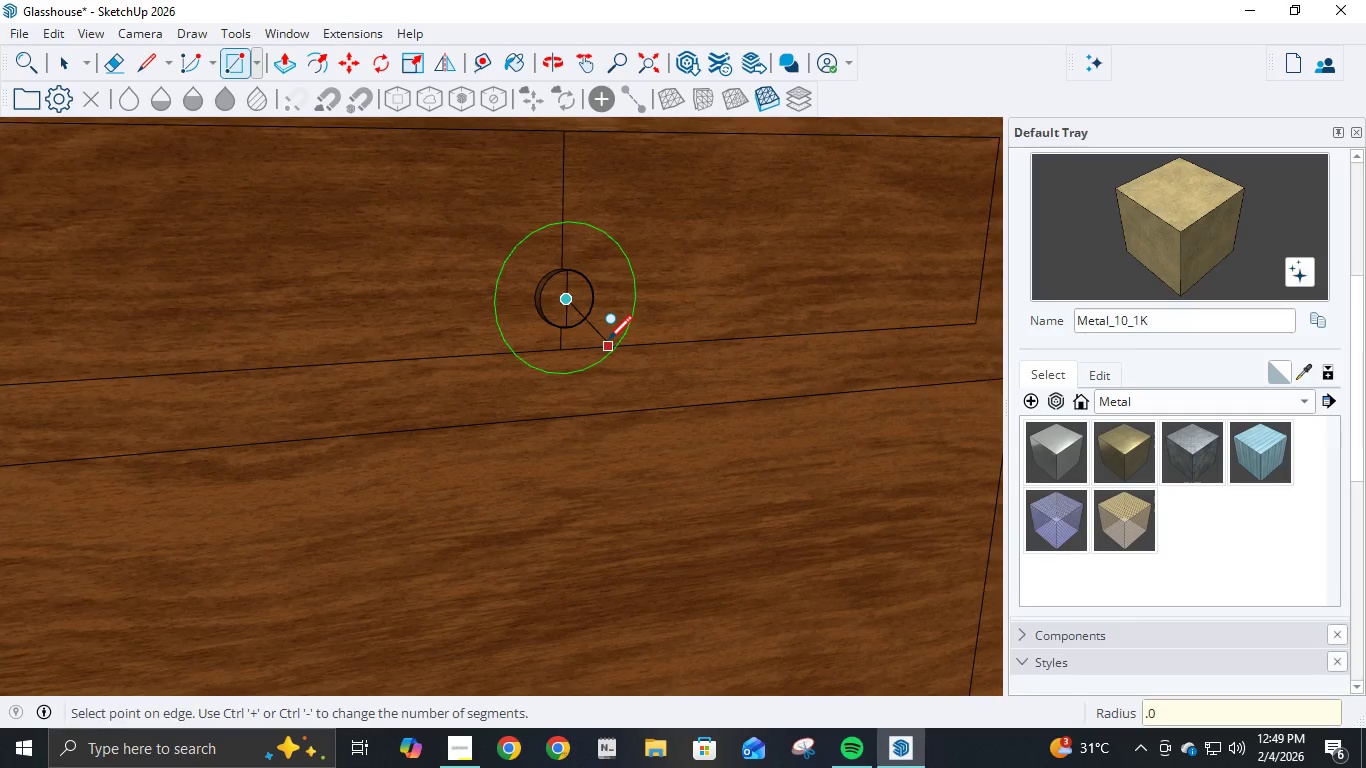 
key(Numpad0)
 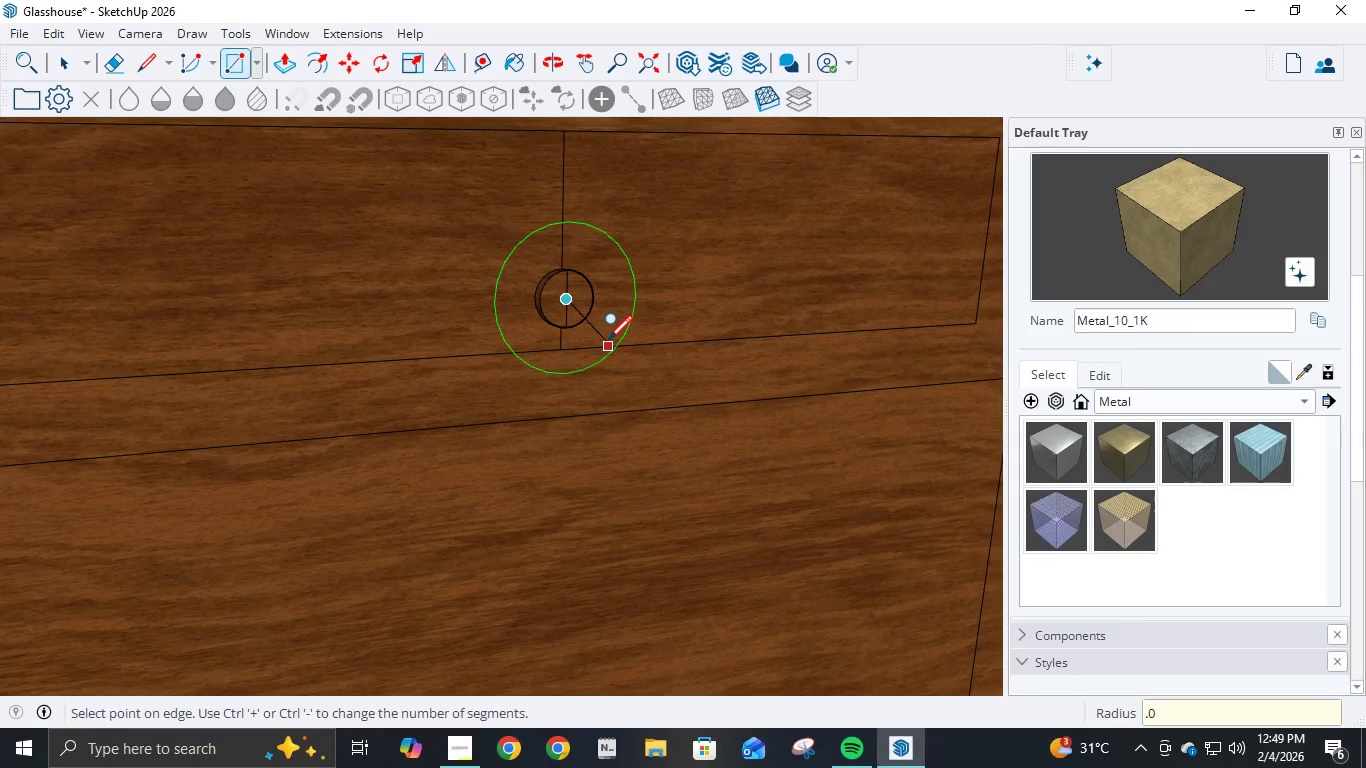 
key(Numpad5)
 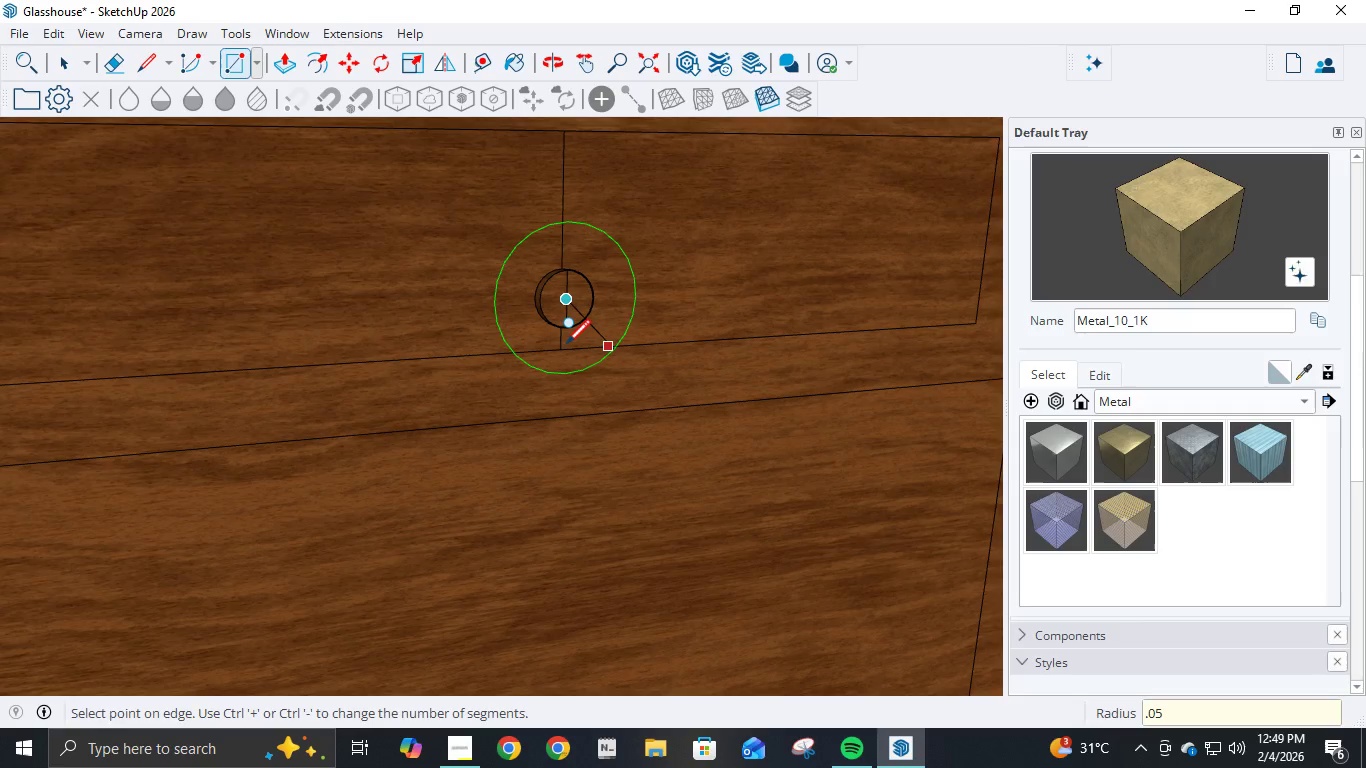 
key(Backspace)
 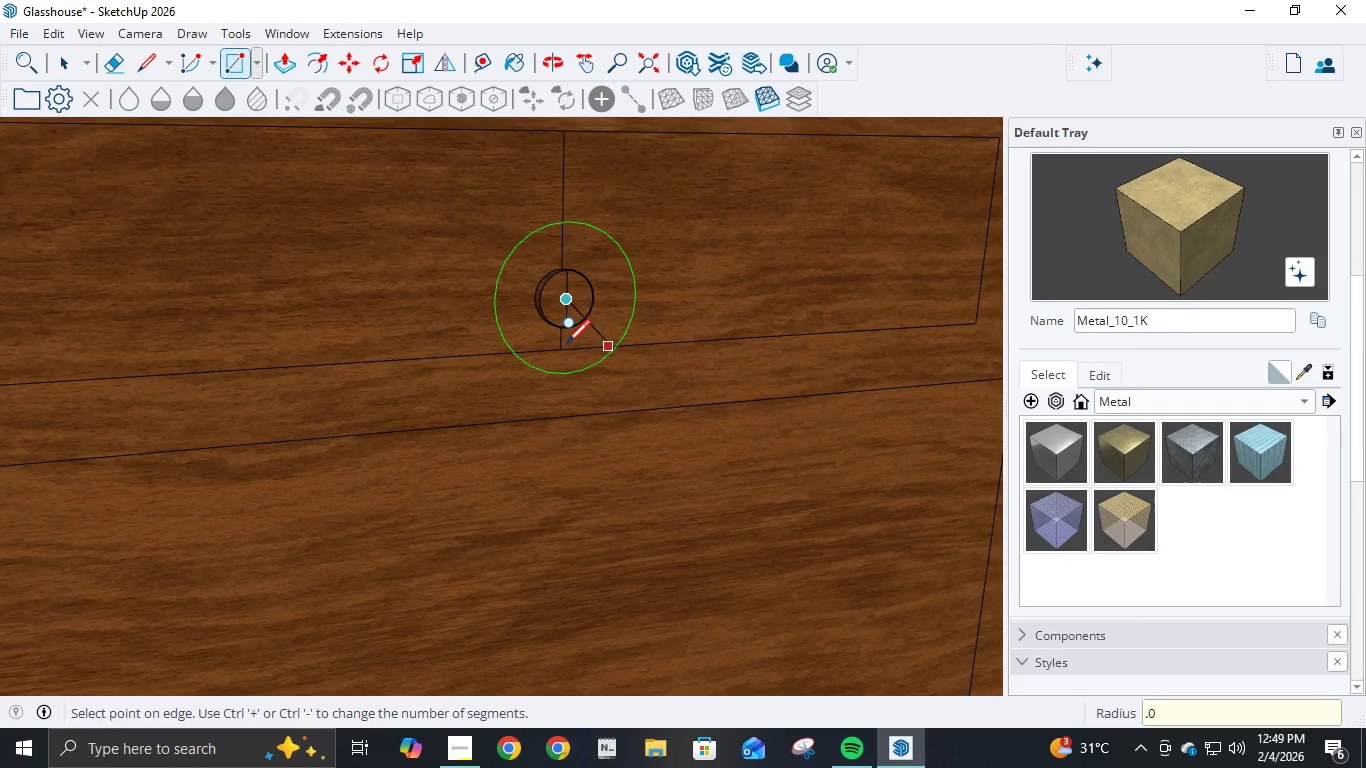 
key(Numpad4)
 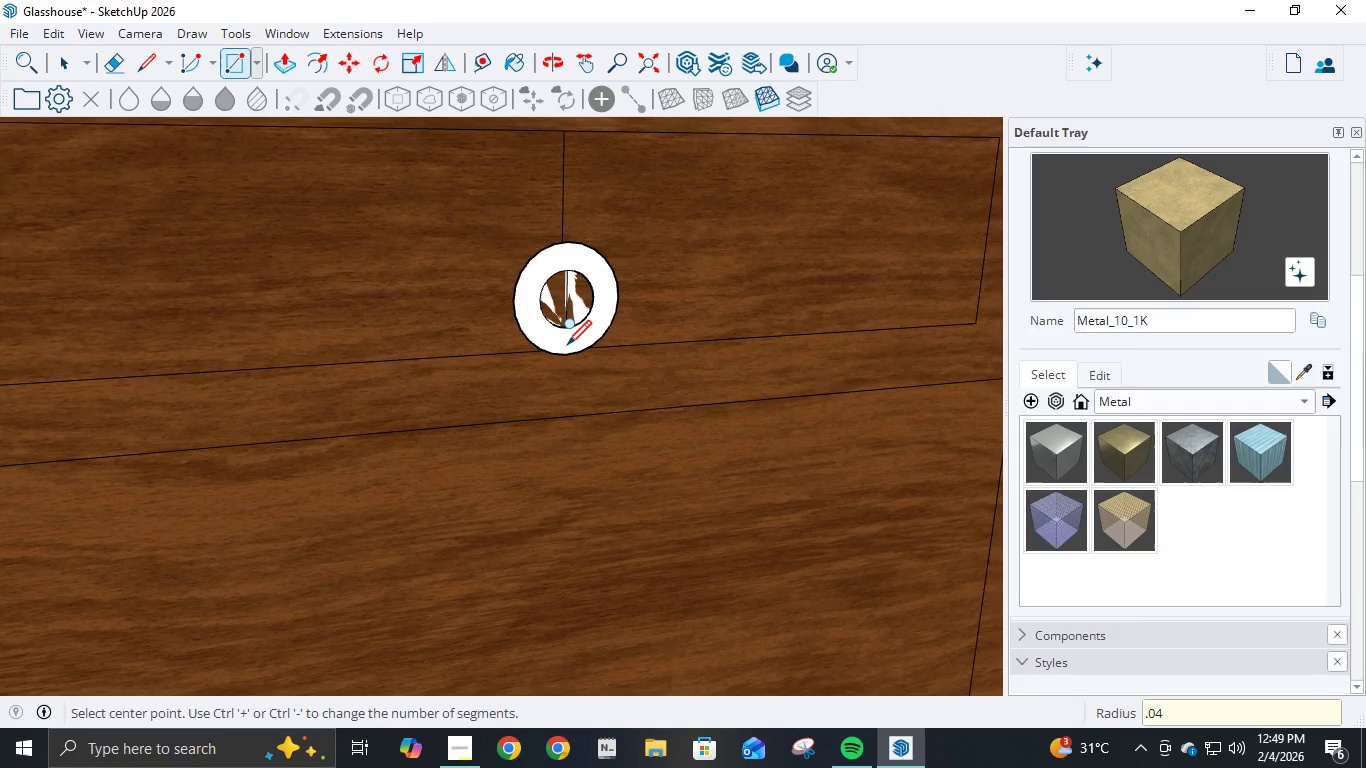 
key(NumpadEnter)
 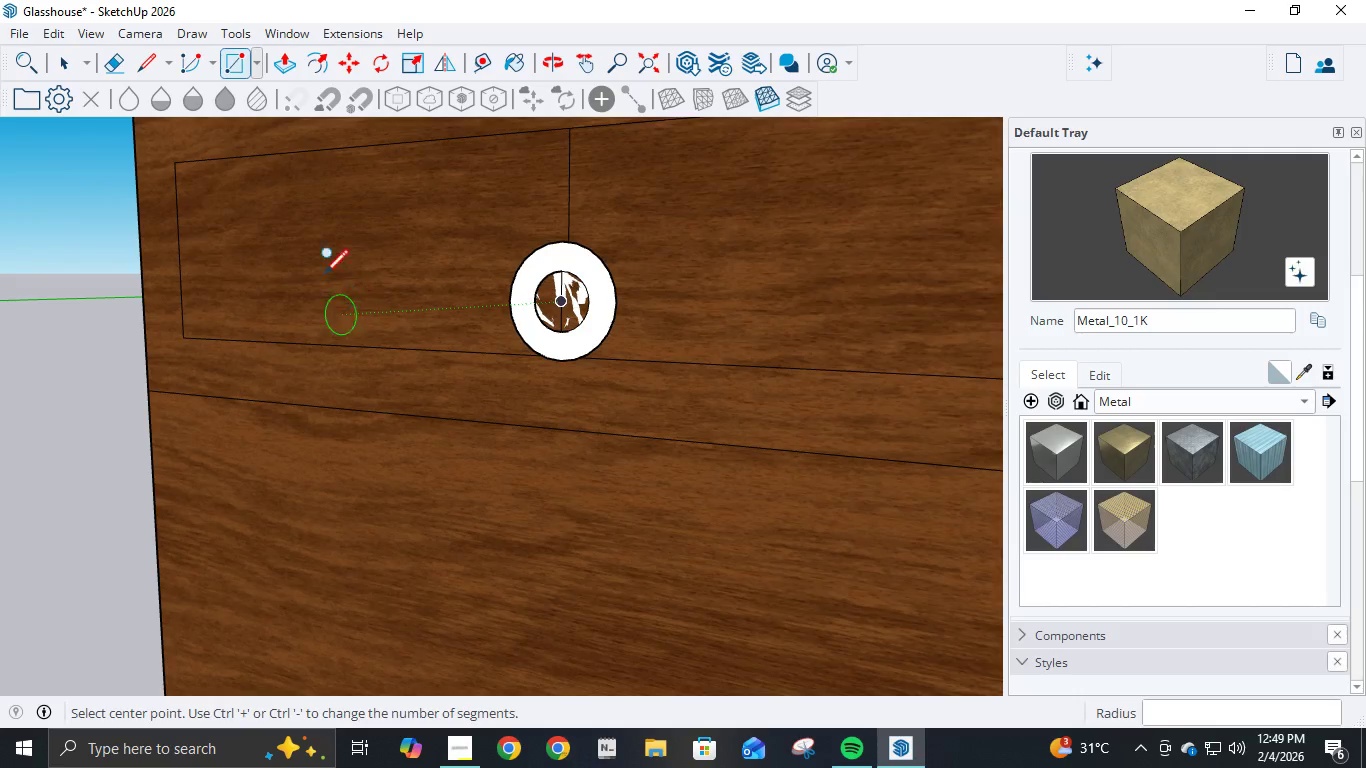 
left_click([285, 60])
 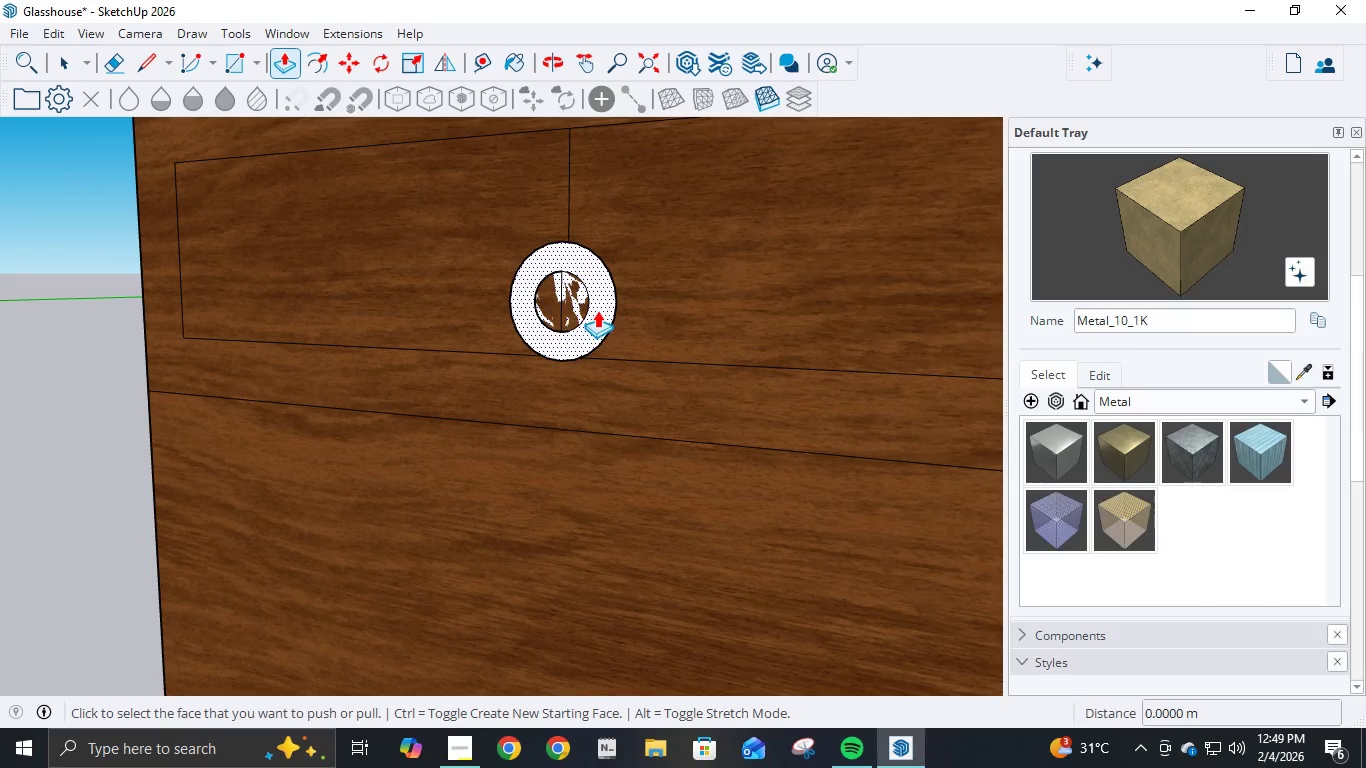 
double_click([597, 310])
 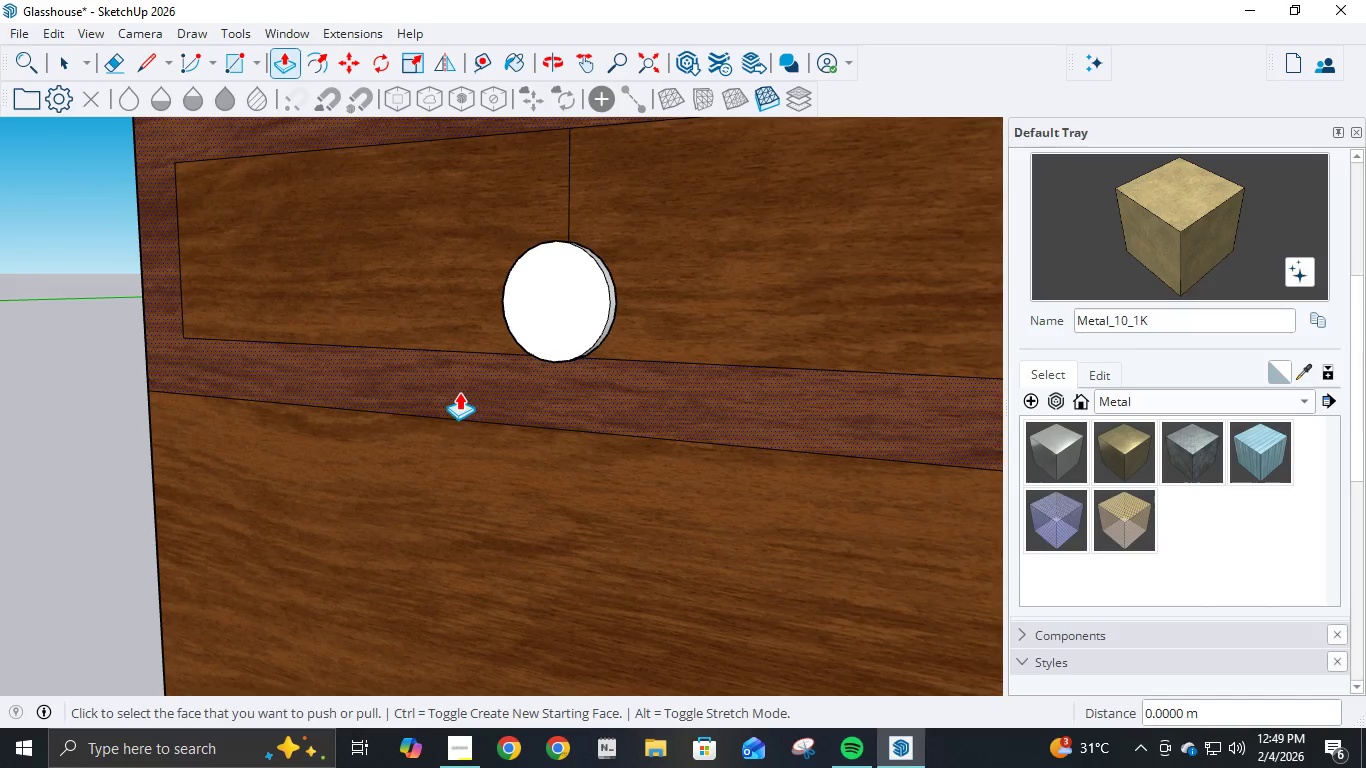 
key(Control+ControlLeft)
 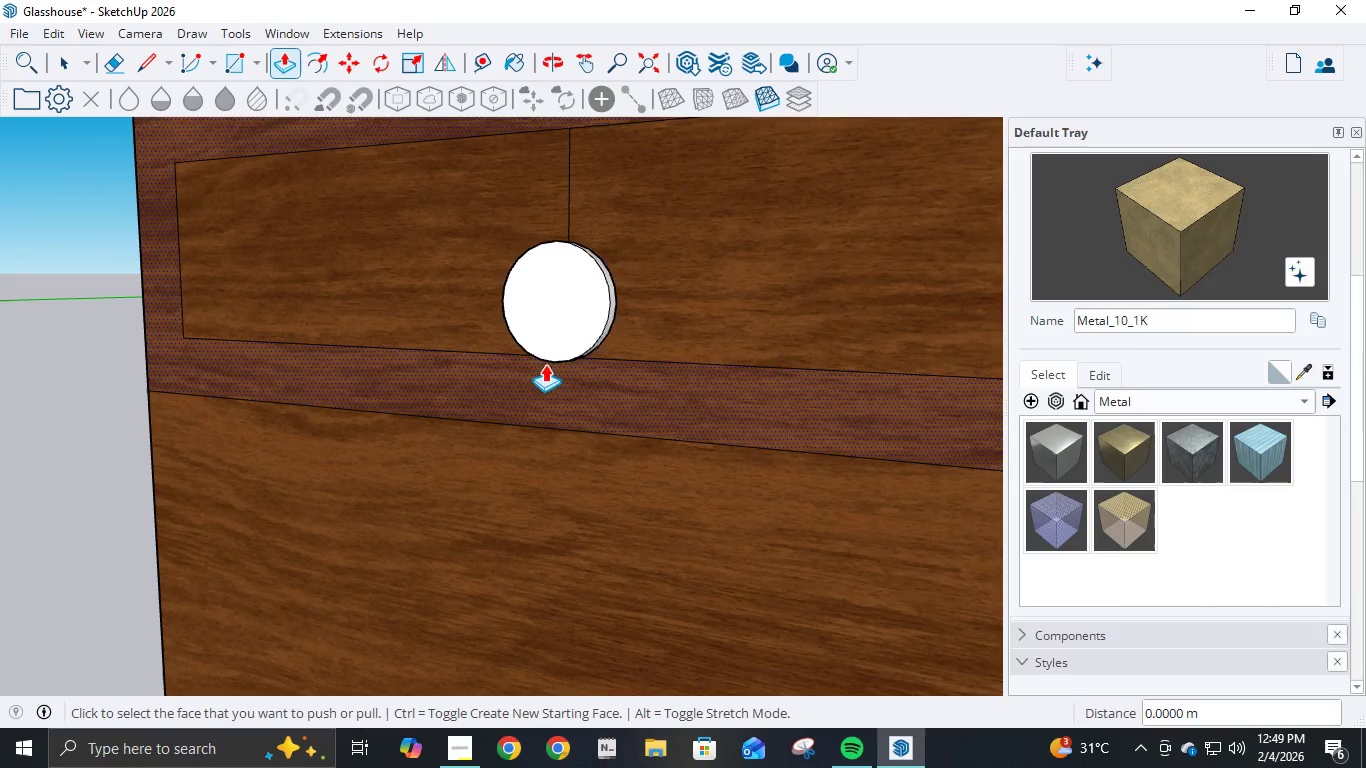 
key(Control+Z)
 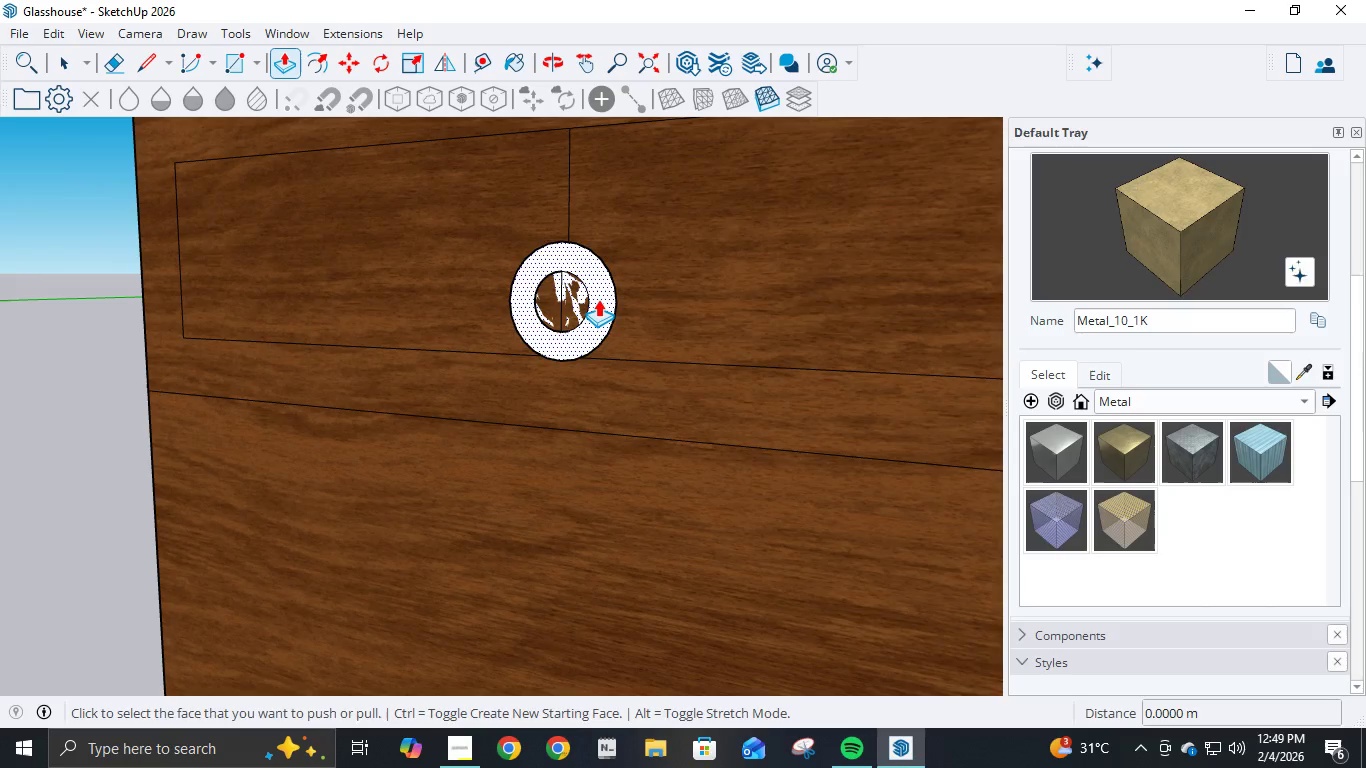 
left_click([598, 299])
 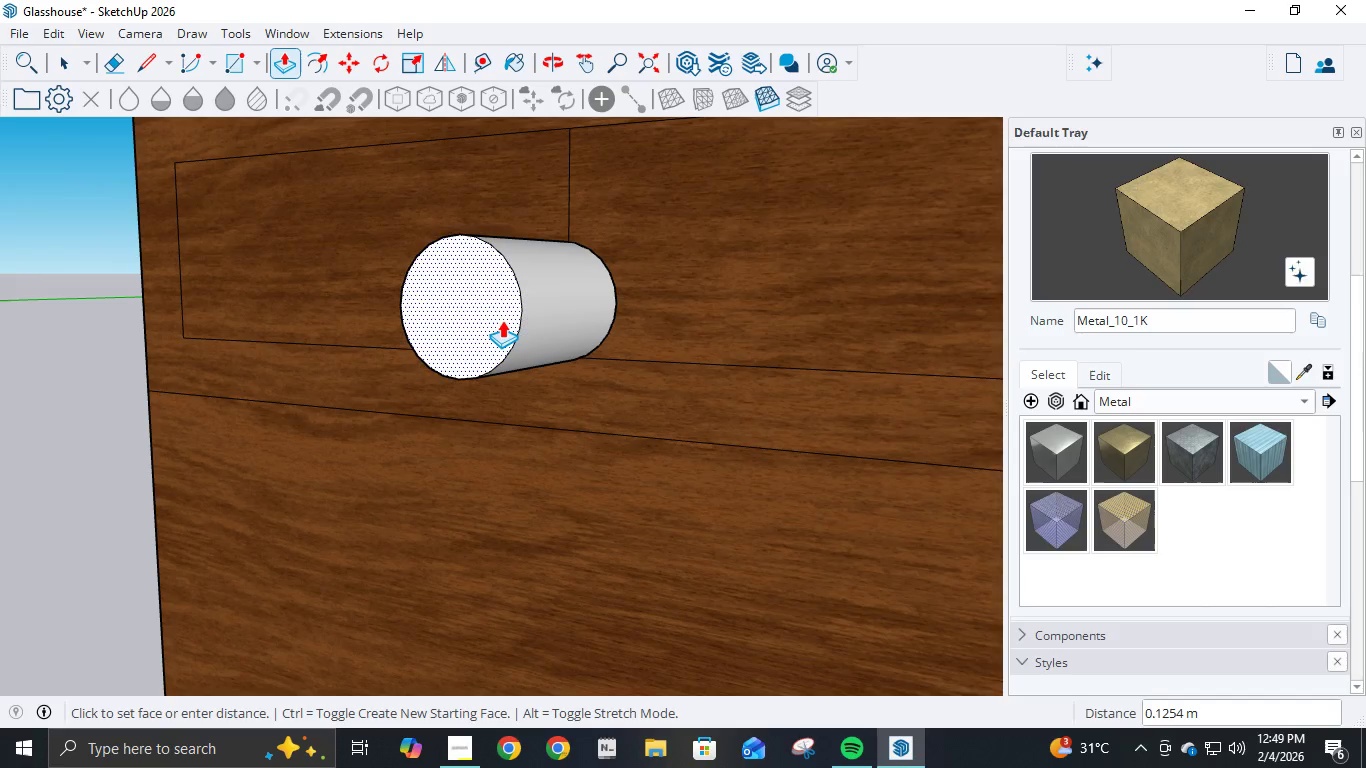 
key(NumpadDecimal)
 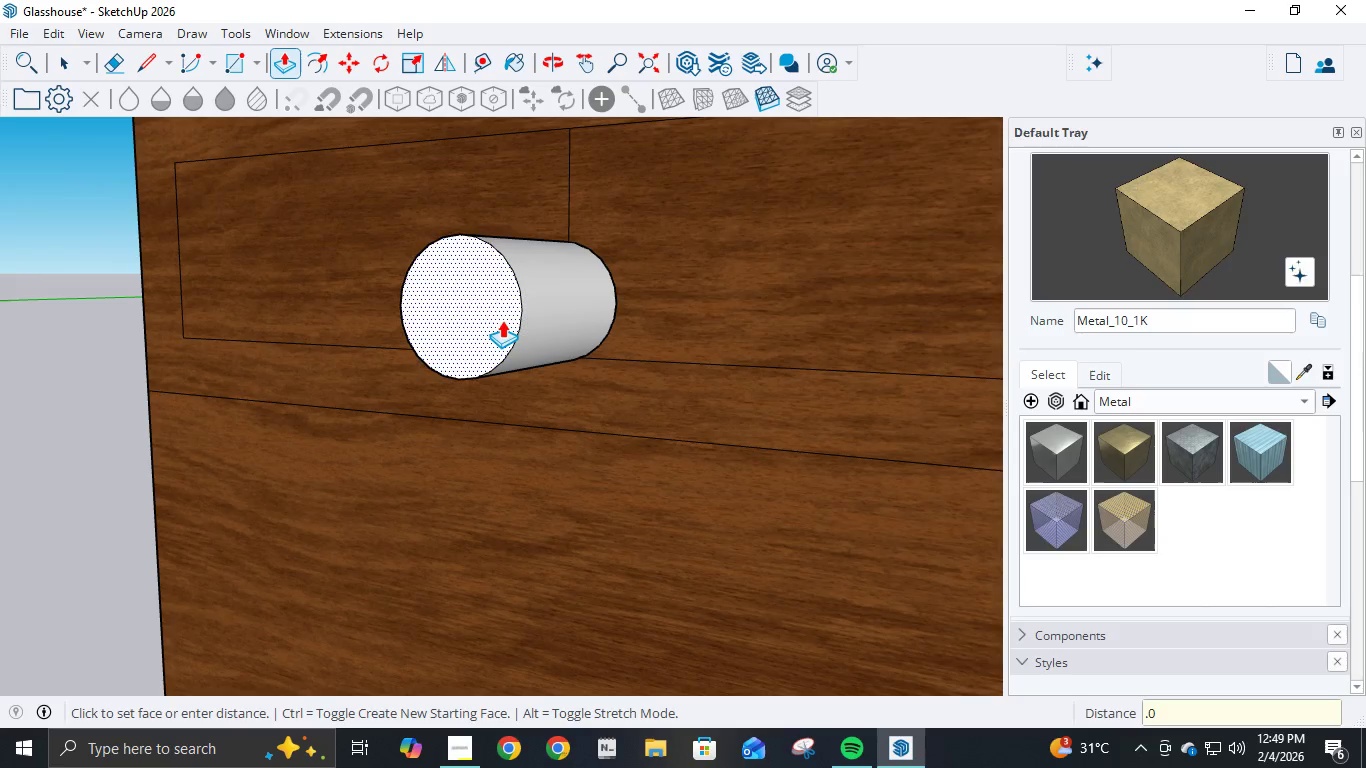 
key(Numpad0)
 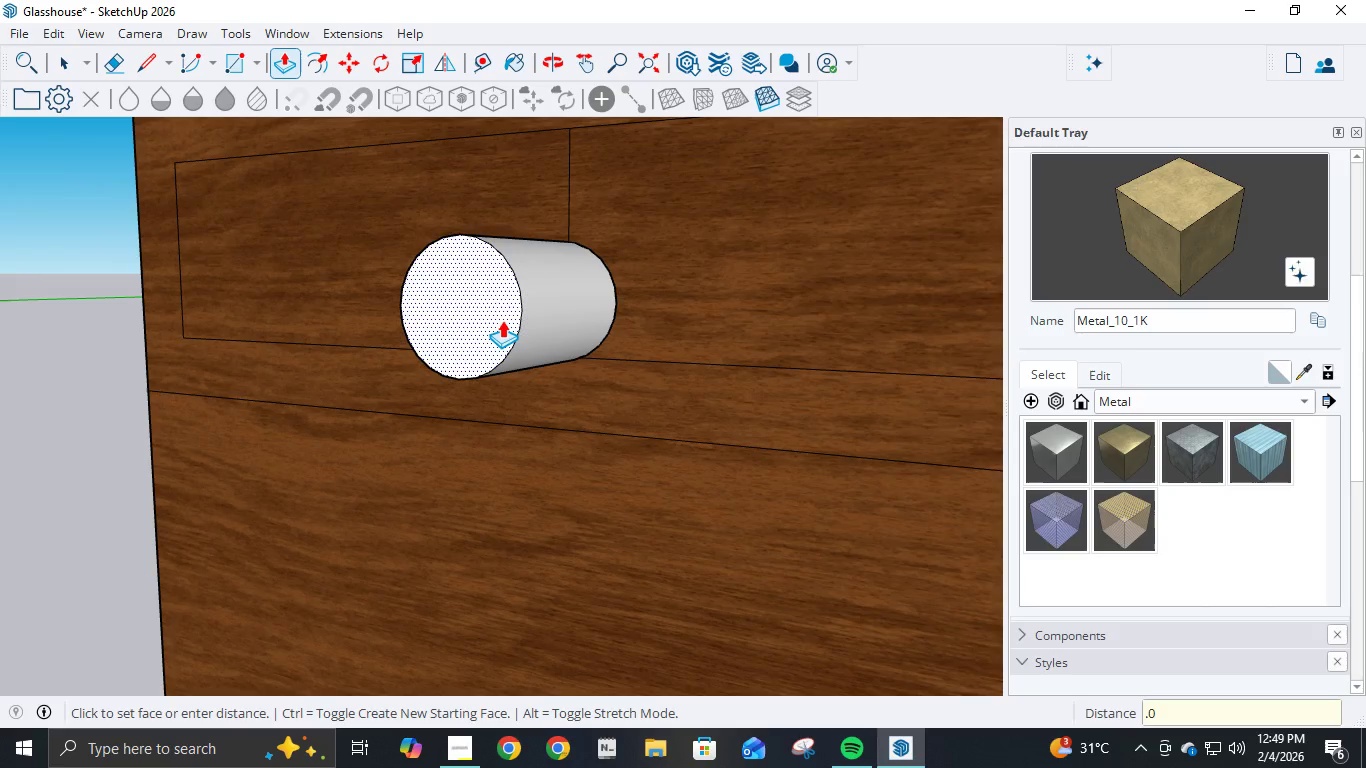 
key(Numpad5)
 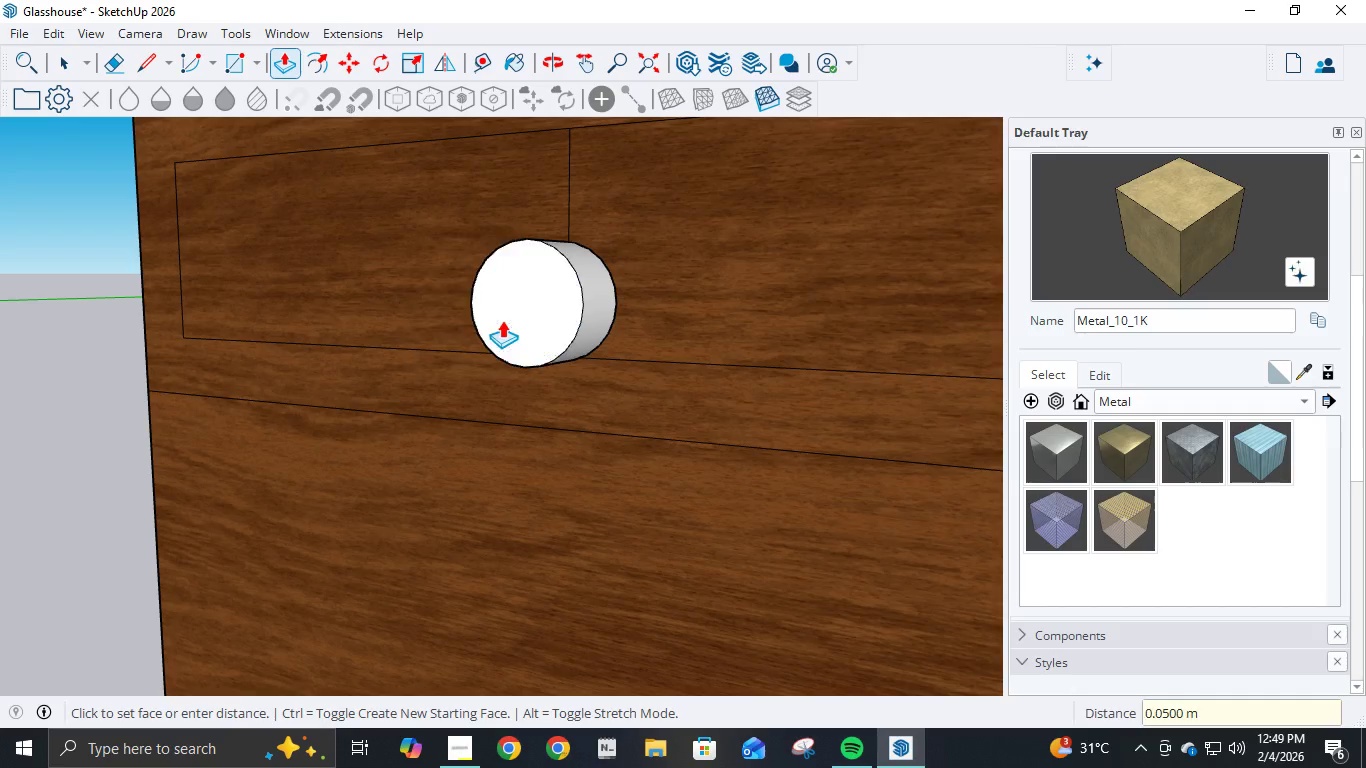 
key(NumpadEnter)
 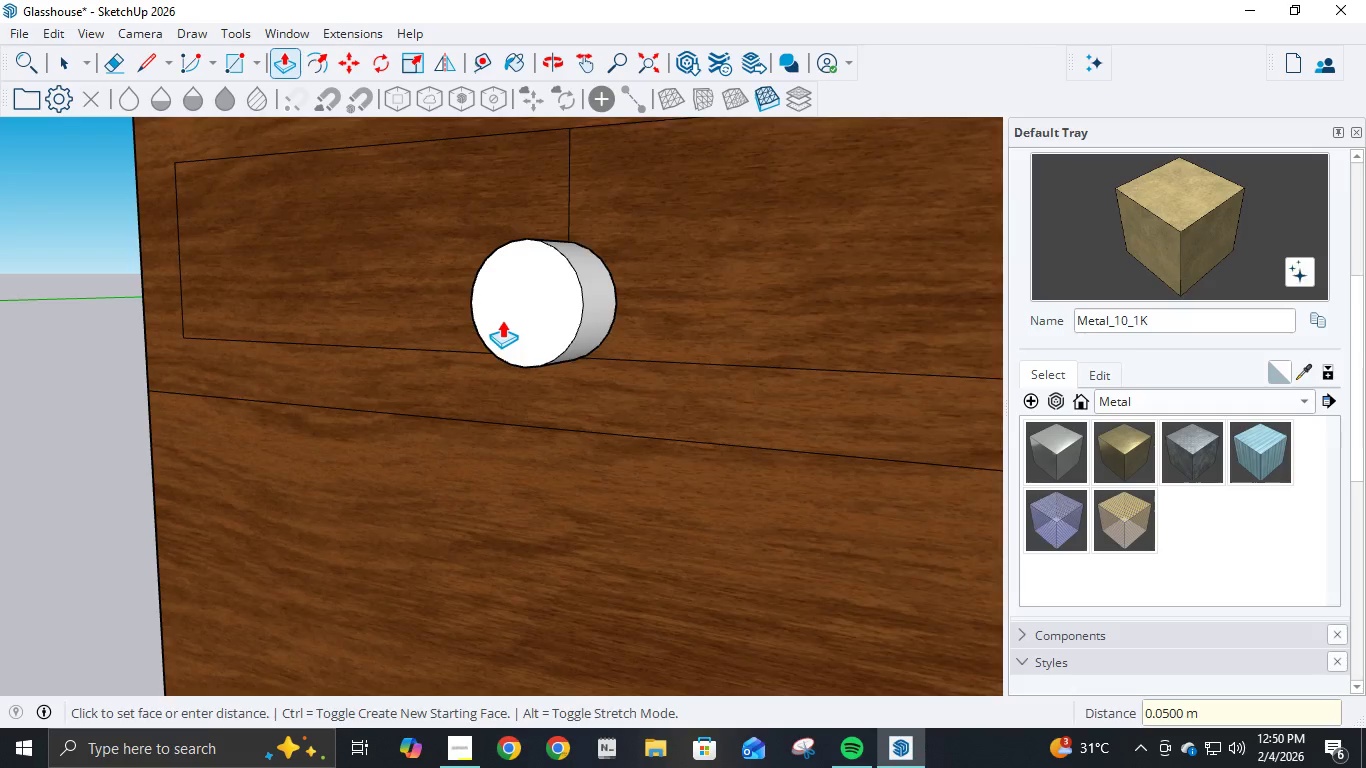 
scroll: coordinate [434, 358], scroll_direction: down, amount: 7.0
 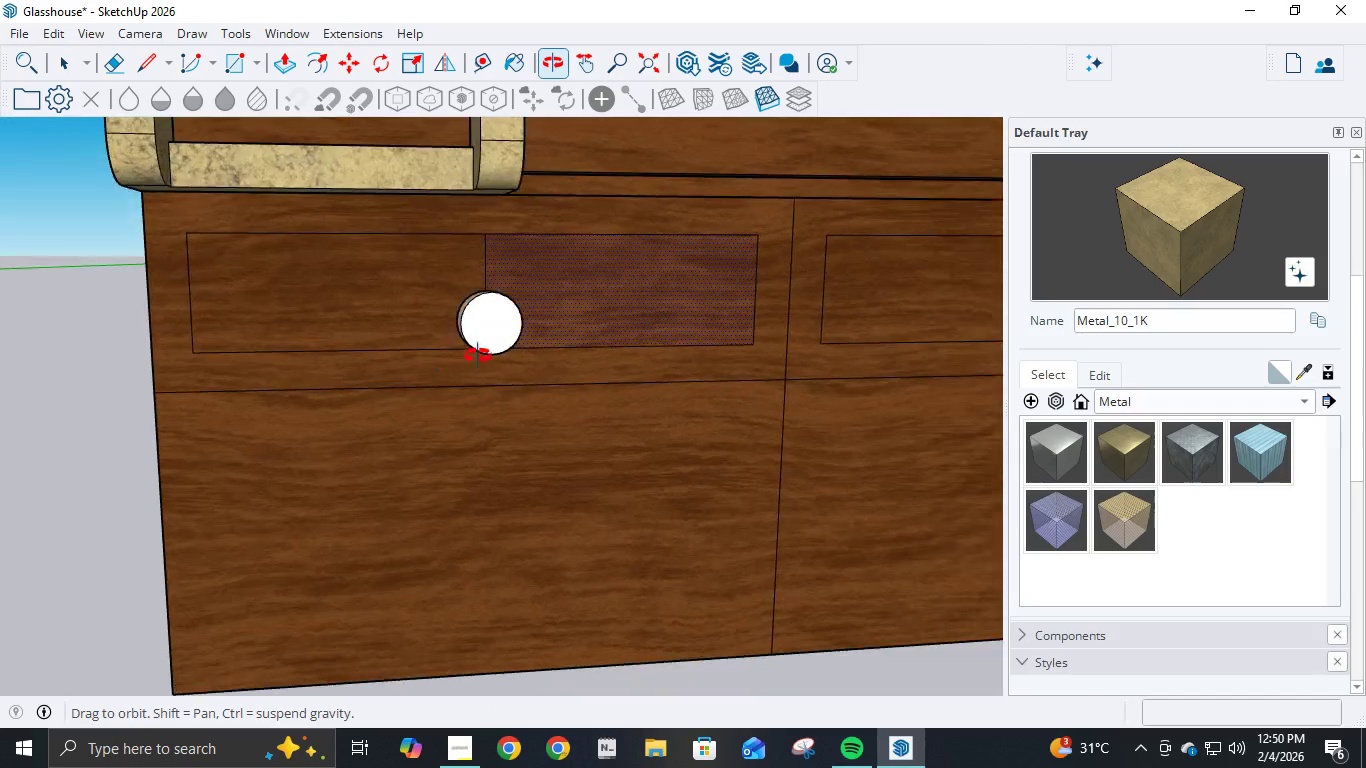 
scroll: coordinate [494, 351], scroll_direction: up, amount: 4.0
 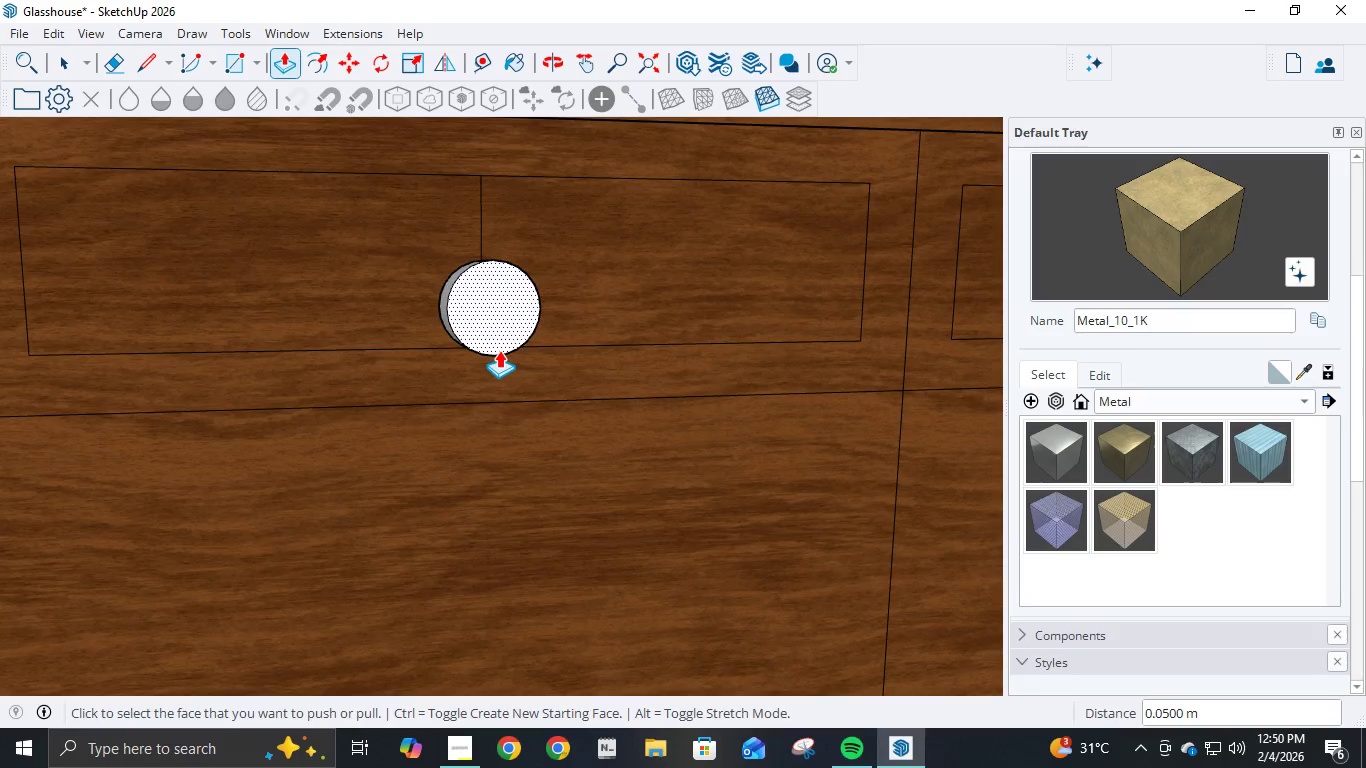 
key(Control+ControlLeft)
 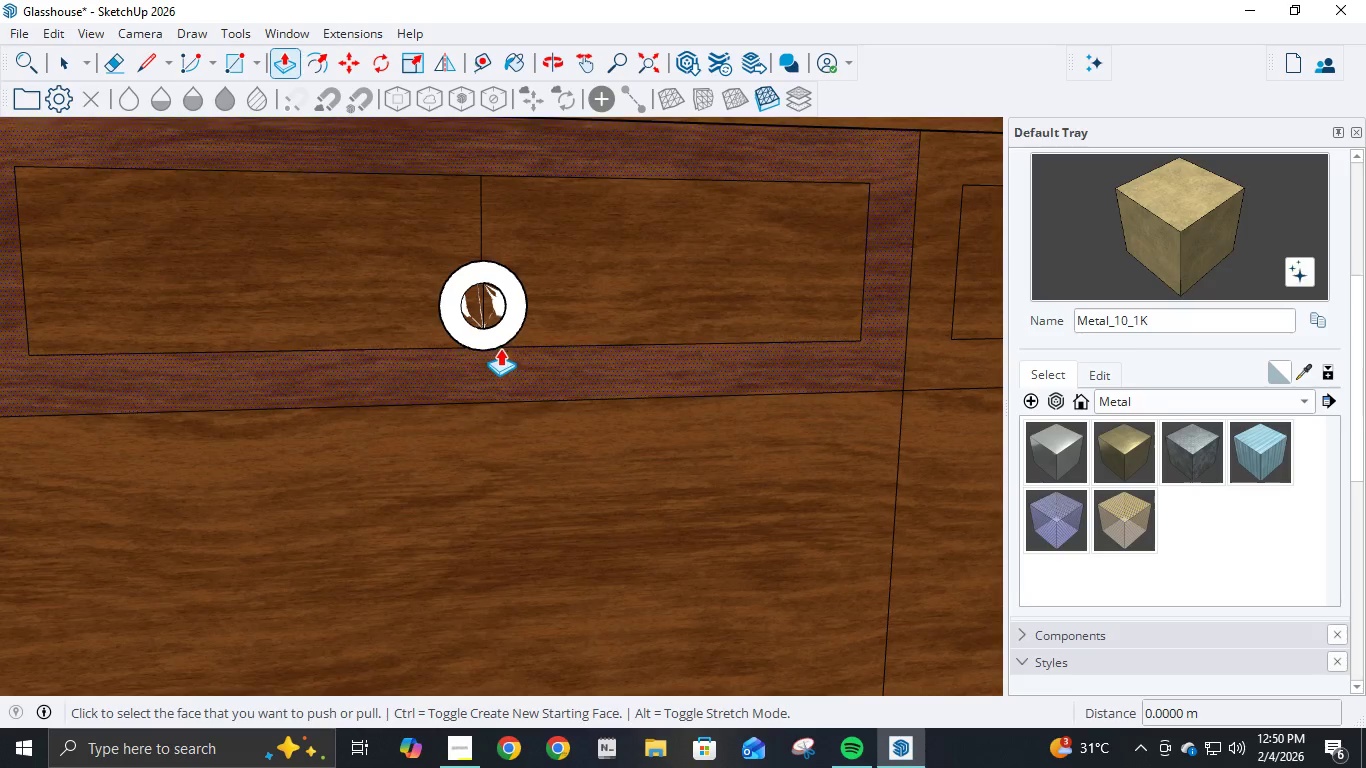 
key(Control+Z)
 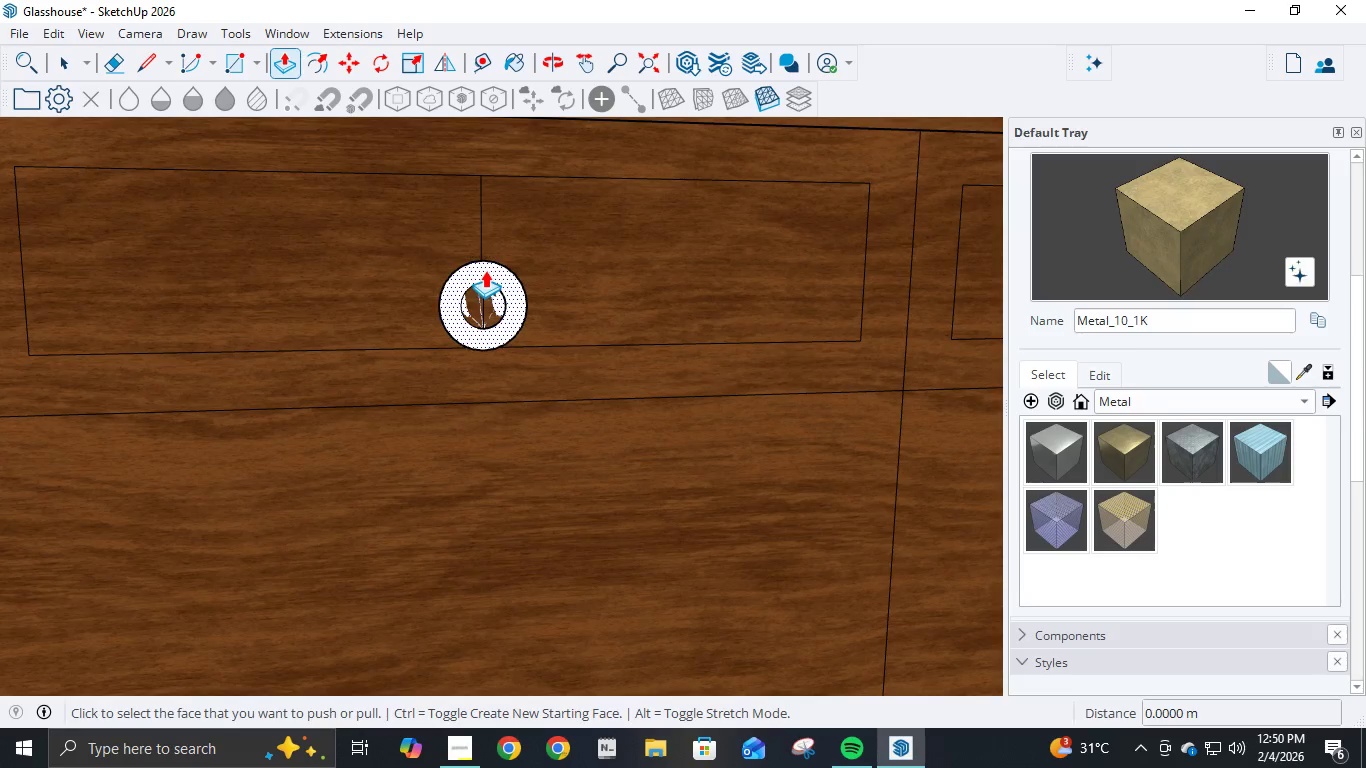 
left_click([485, 265])
 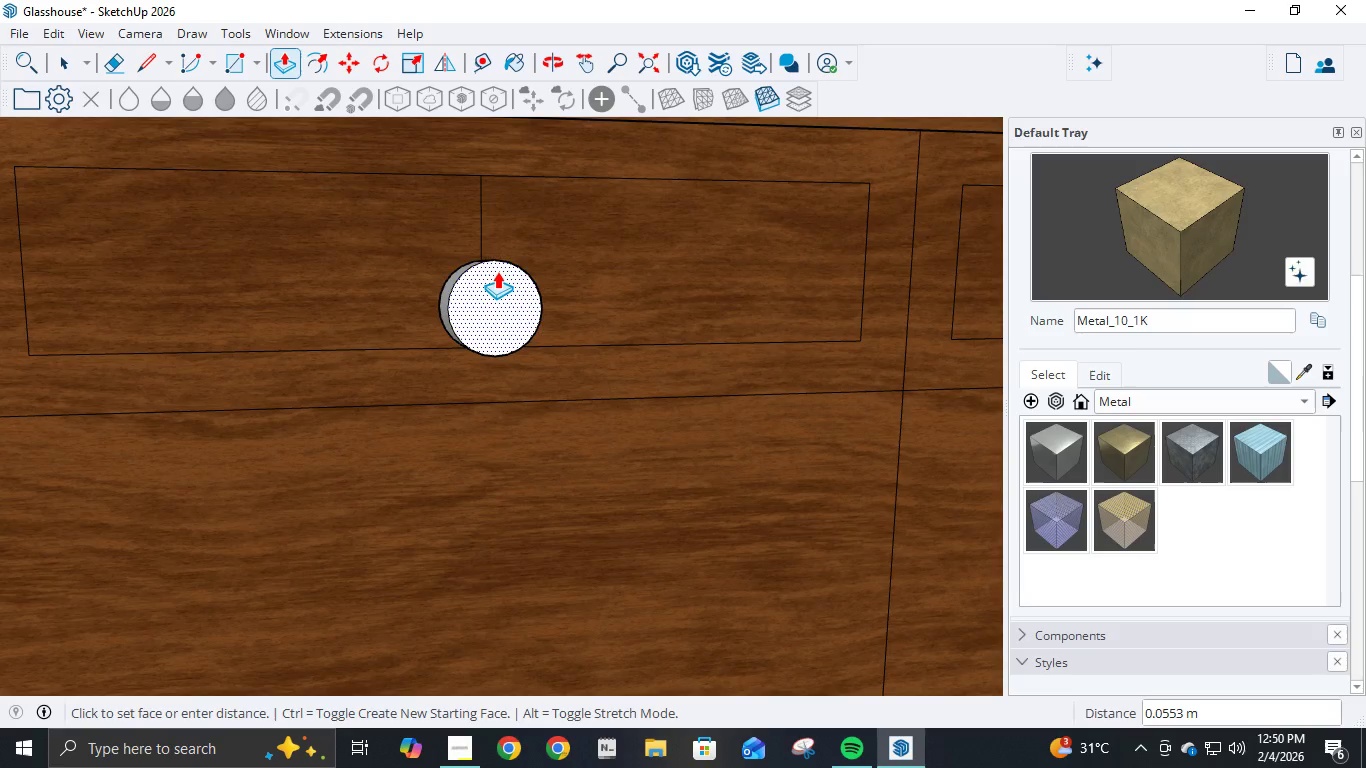 
key(Control+ControlLeft)
 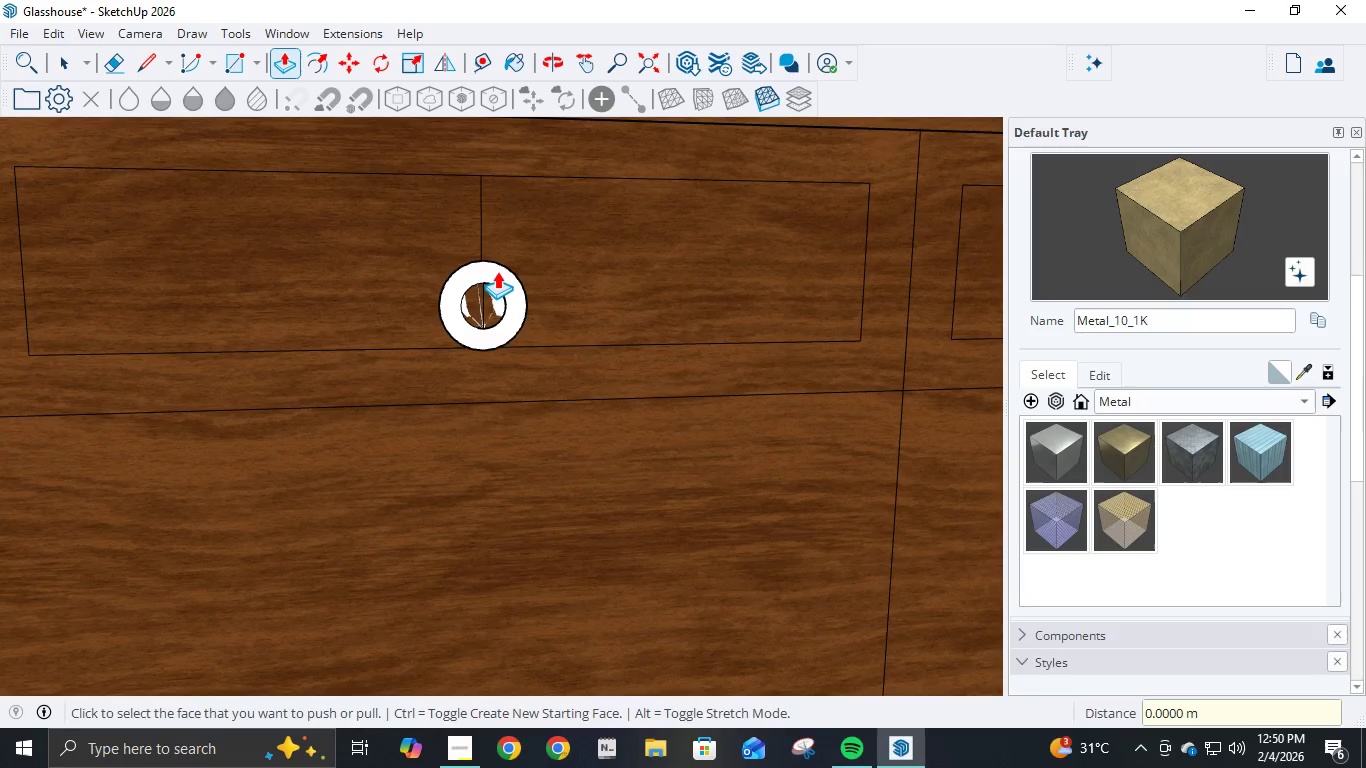 
key(Control+Z)
 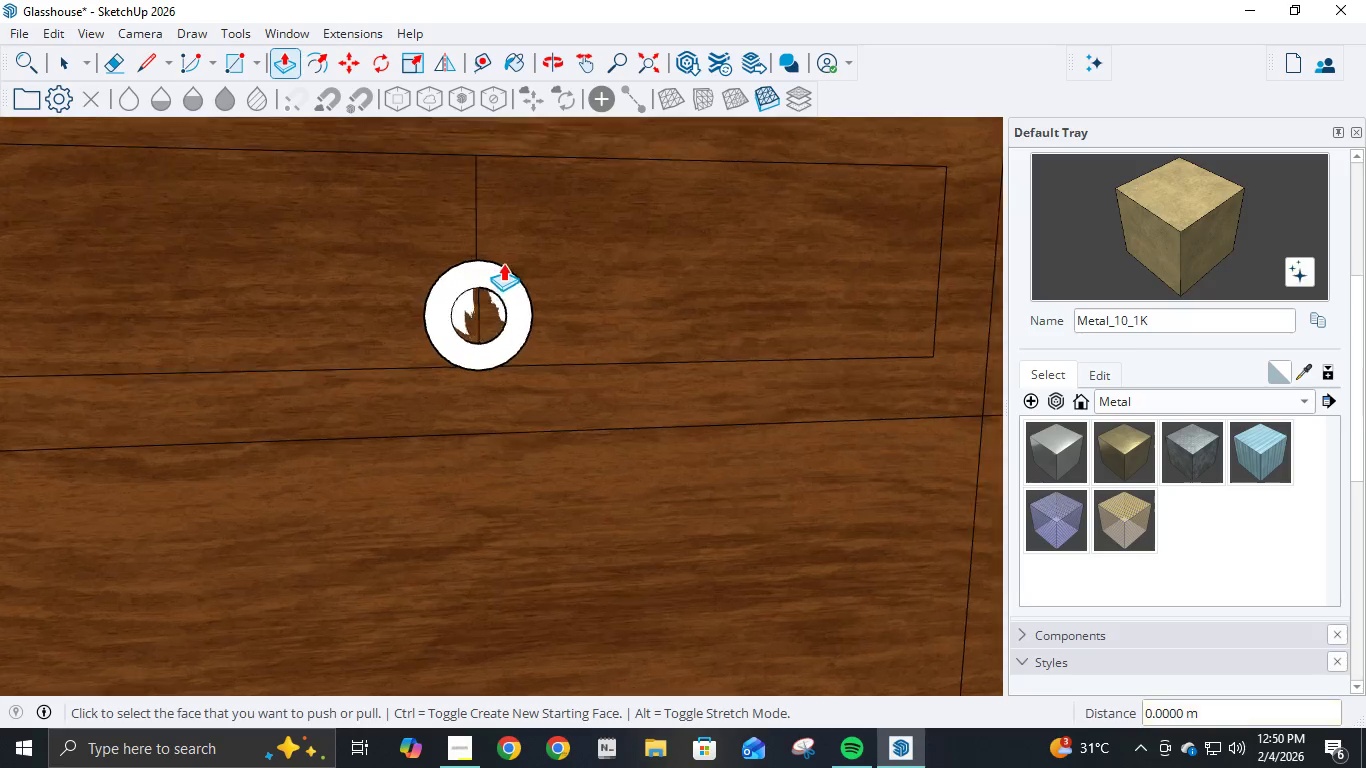 
scroll: coordinate [507, 292], scroll_direction: up, amount: 6.0
 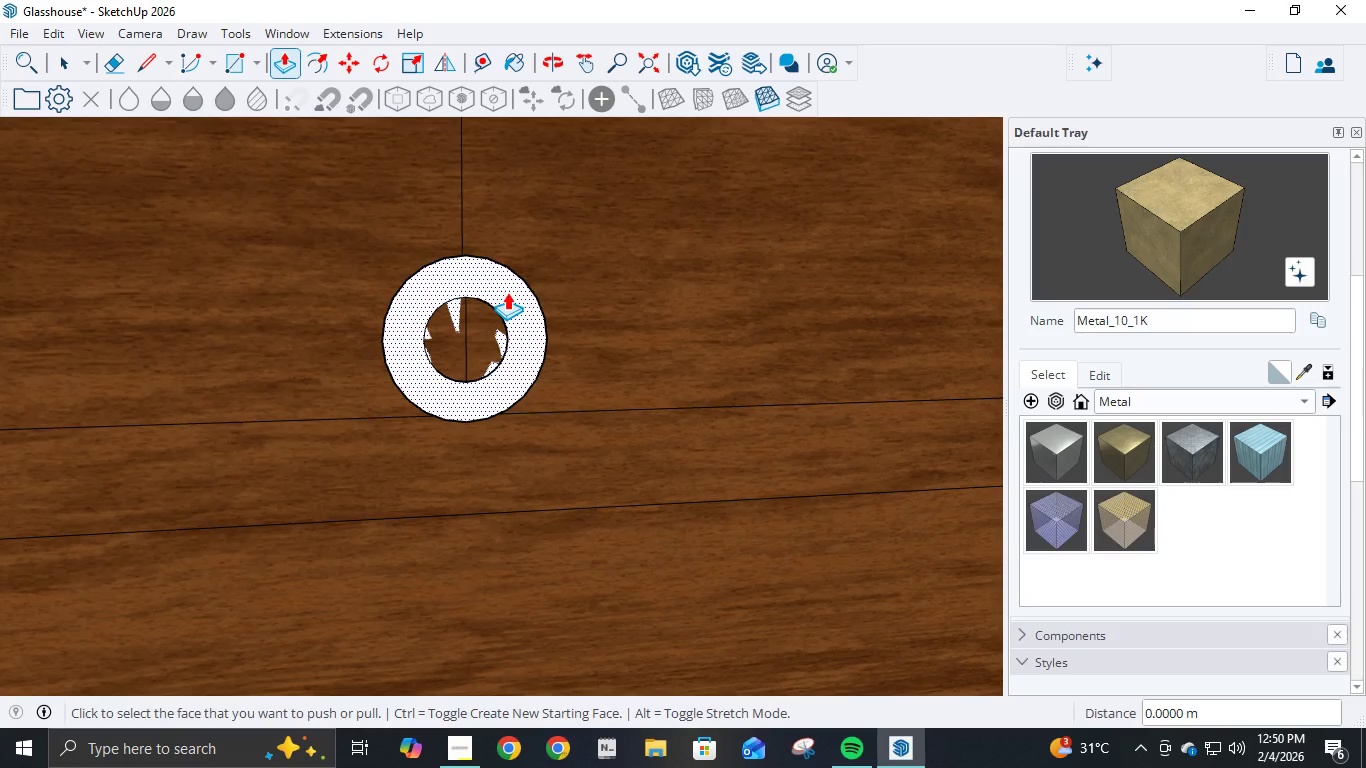 
key(L)
 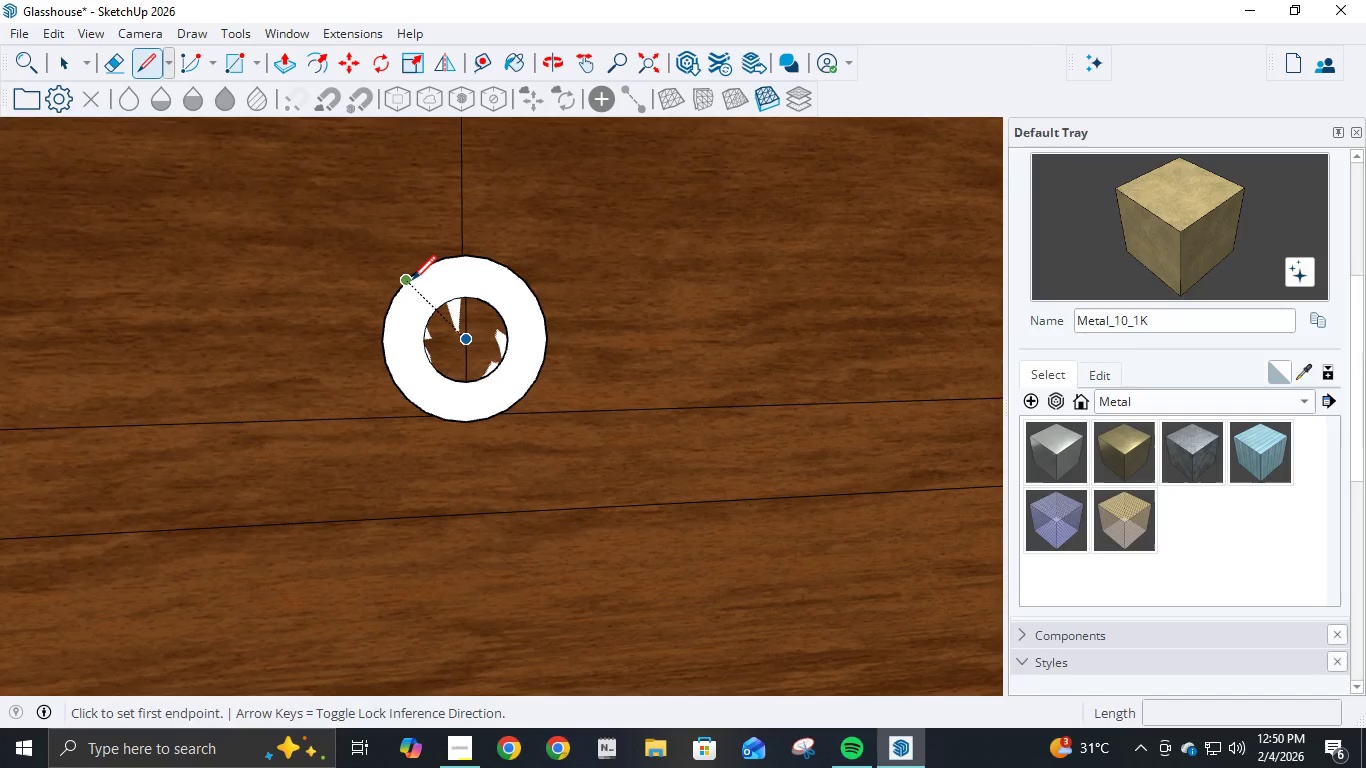 
left_click([412, 282])
 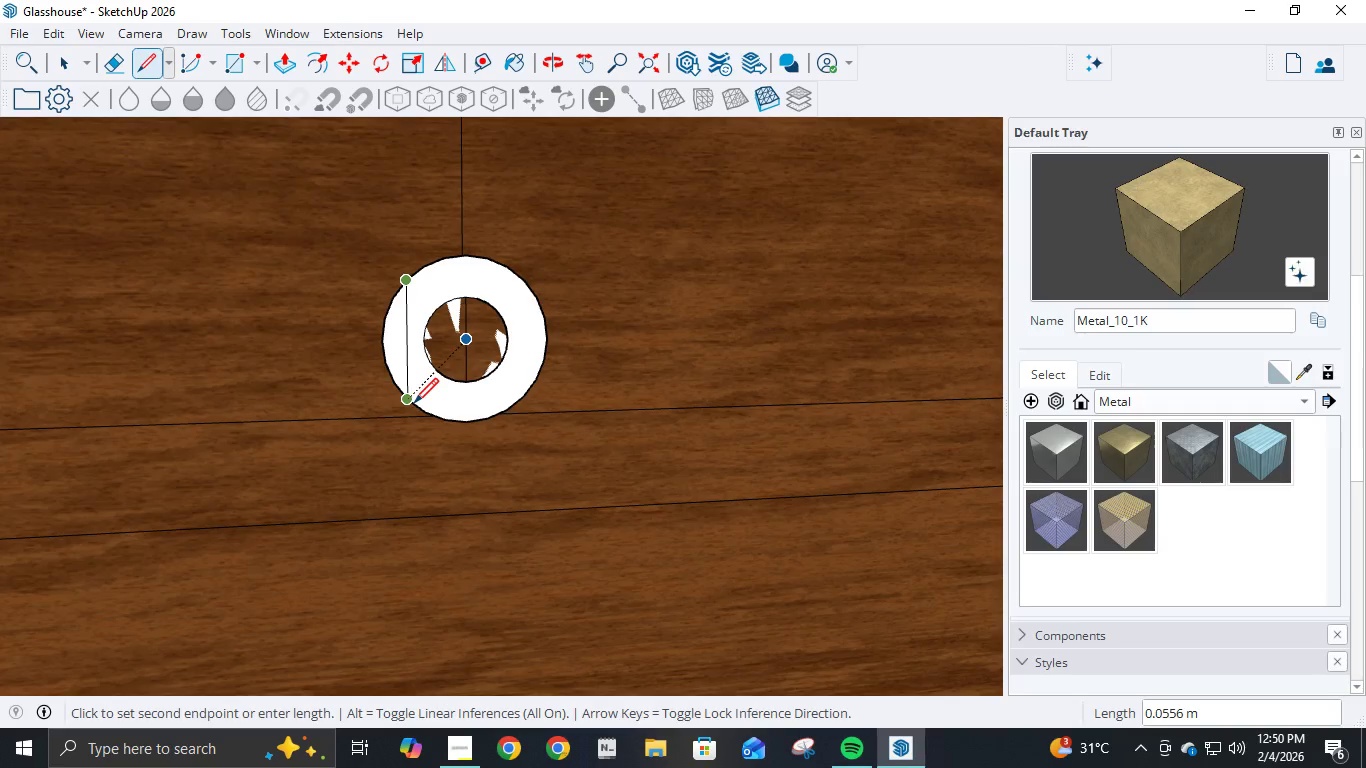 
left_click([414, 405])
 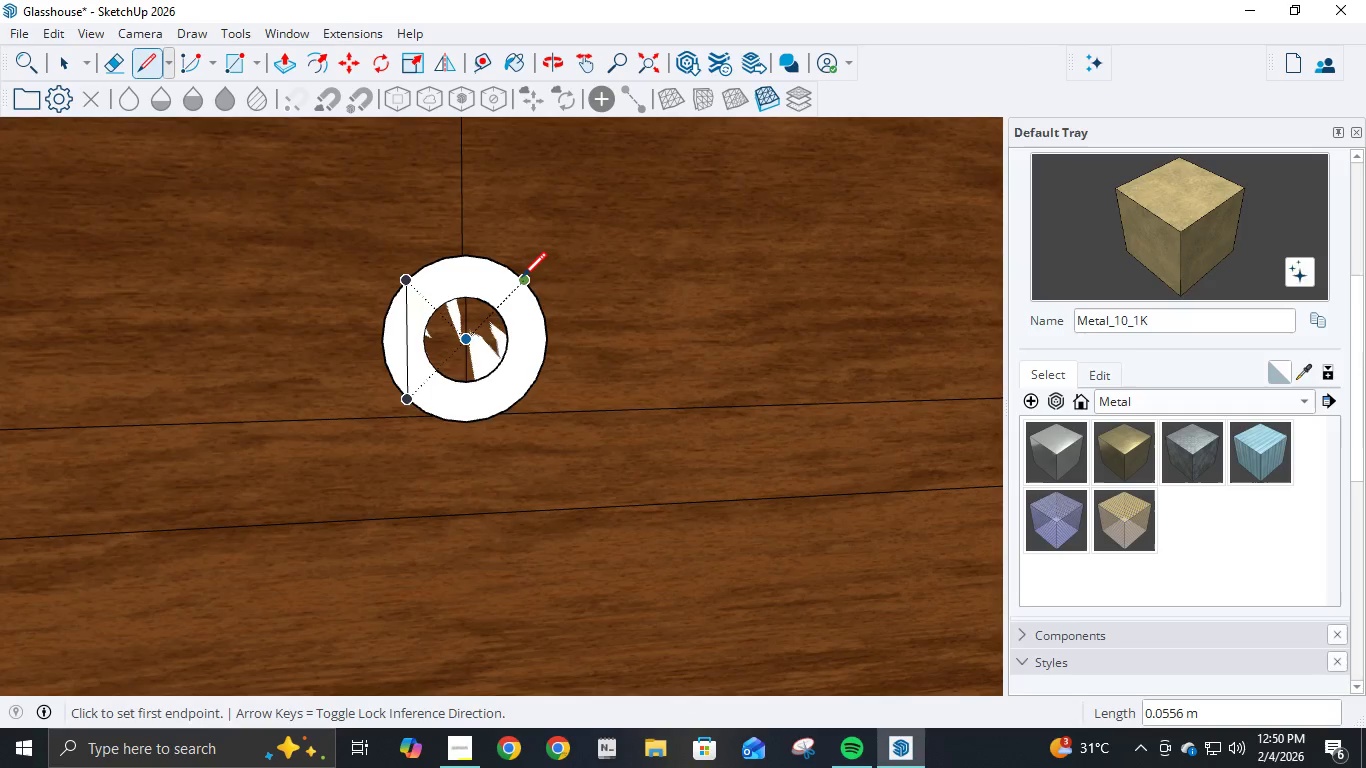 
left_click([522, 279])
 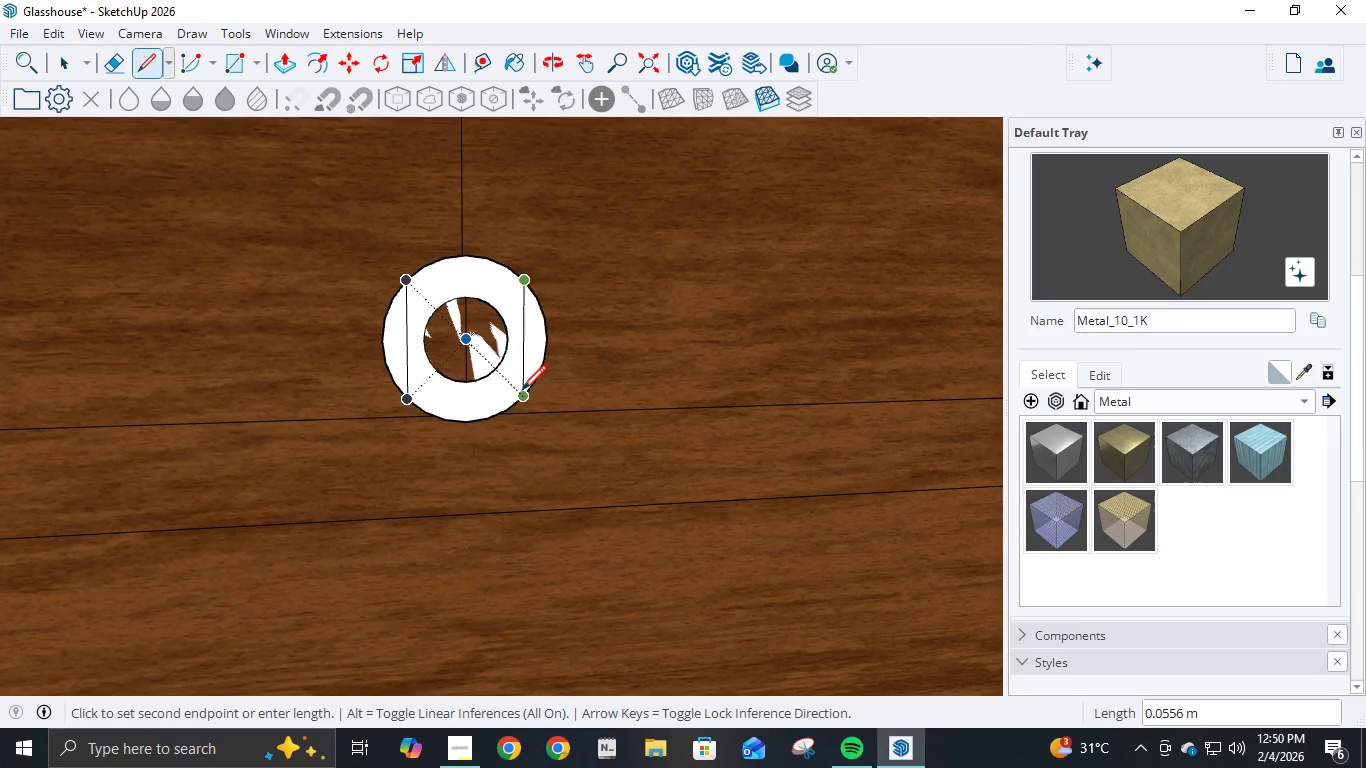 
left_click([522, 394])
 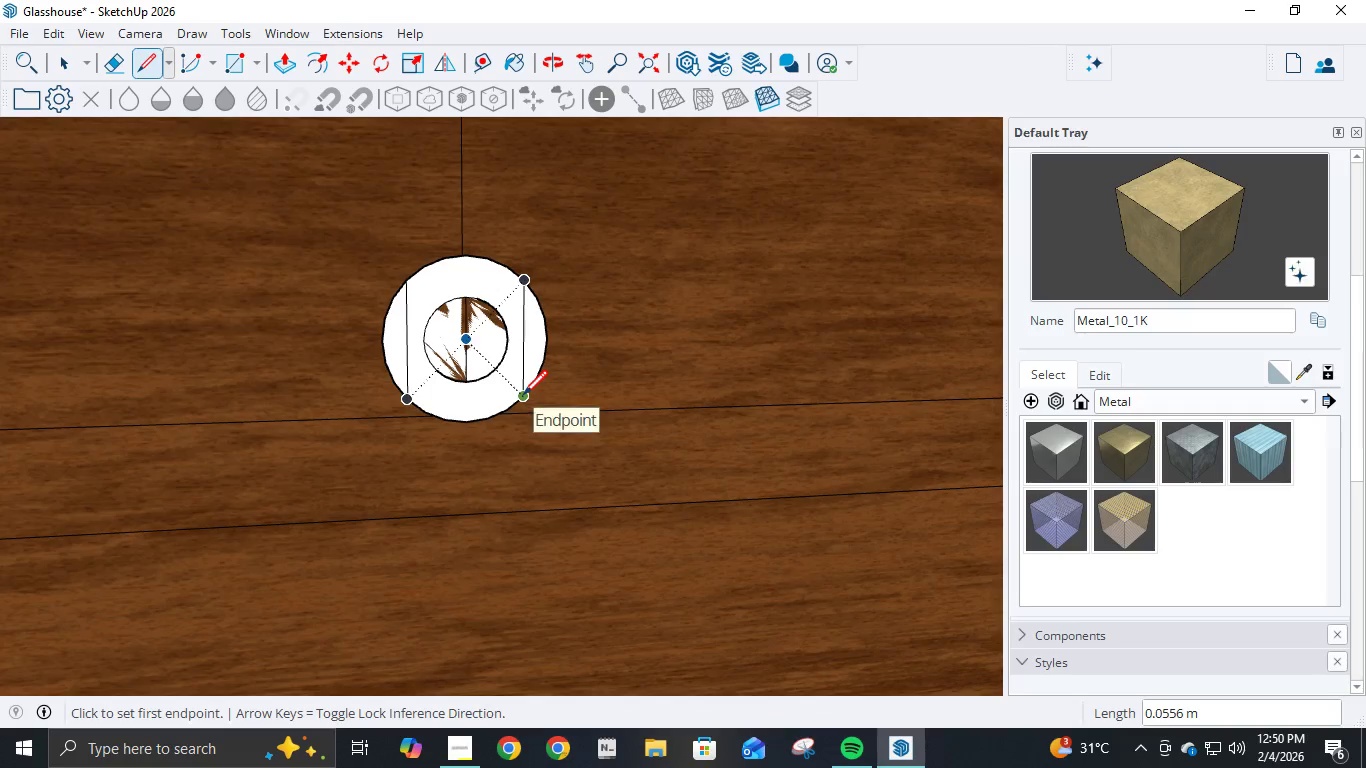 
key(E)
 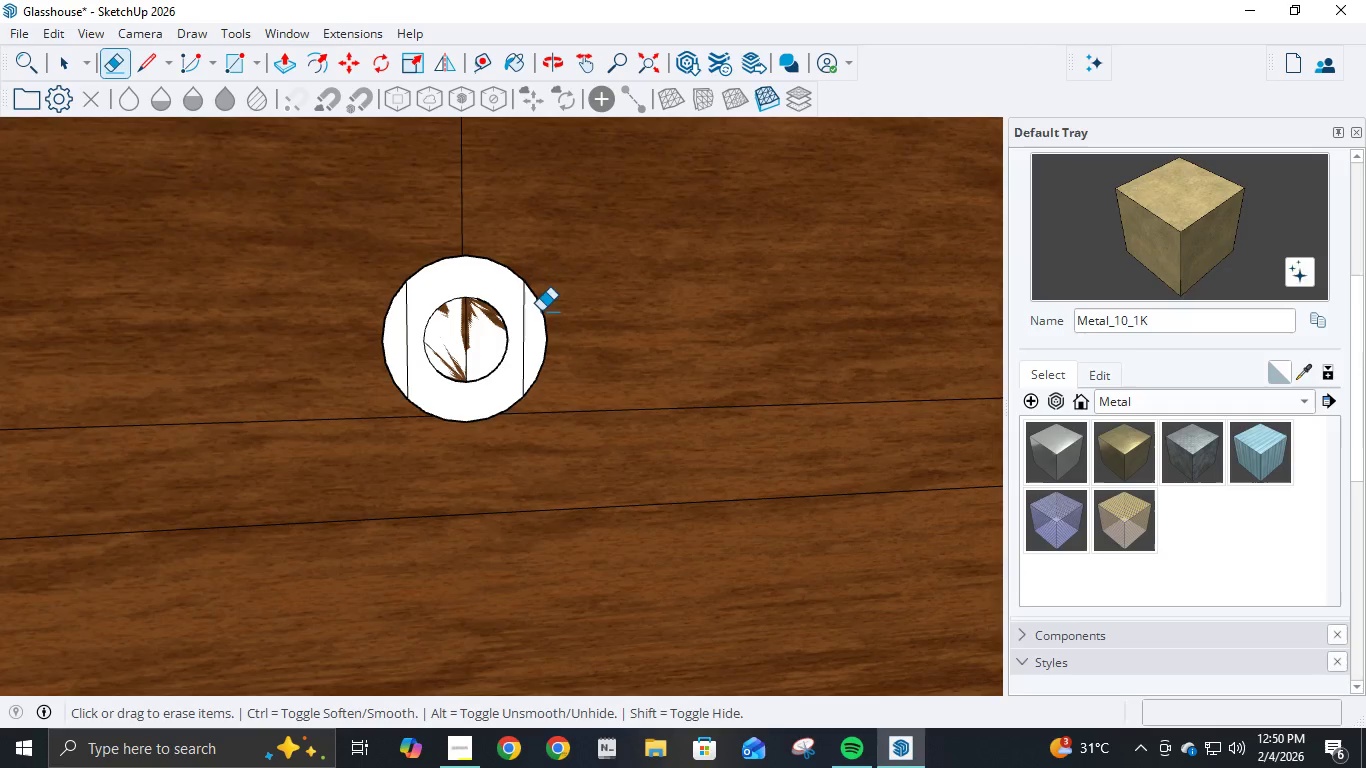 
left_click([540, 311])
 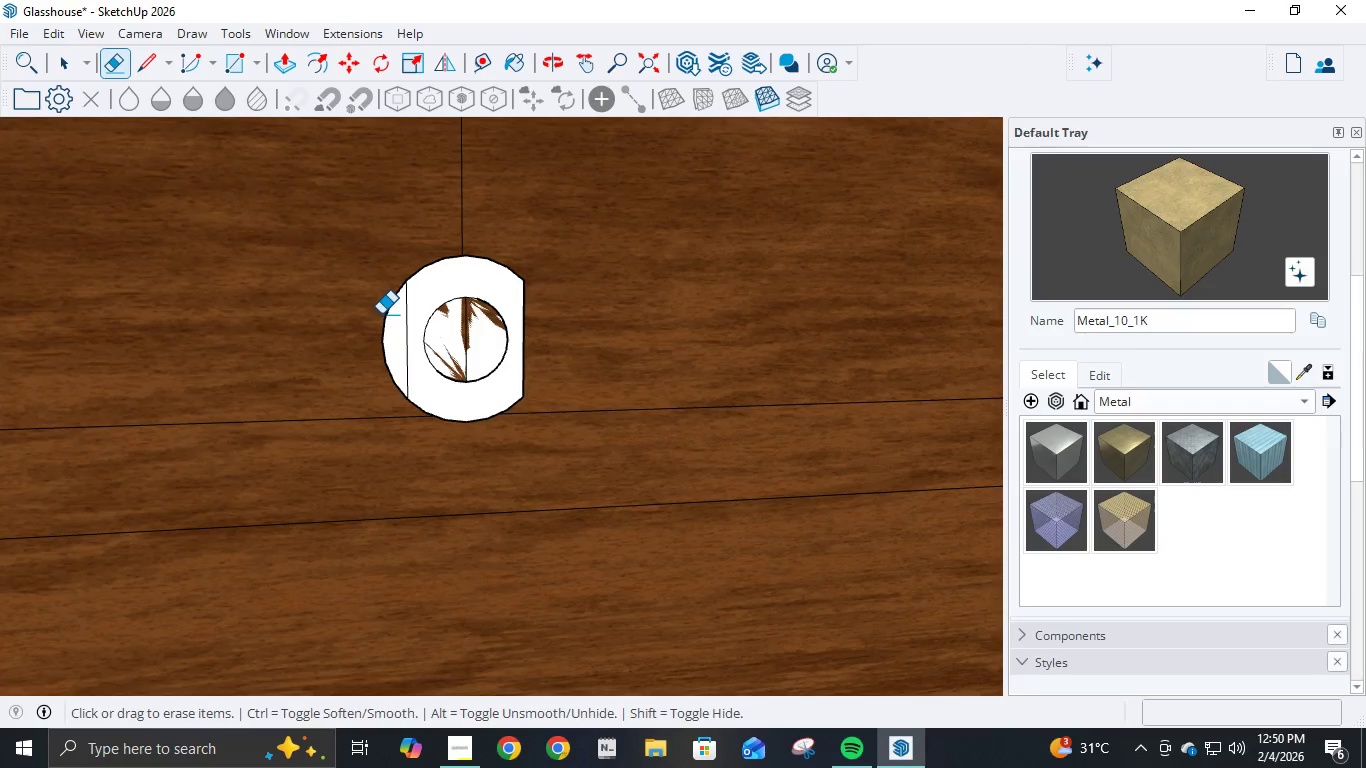 
left_click([384, 314])
 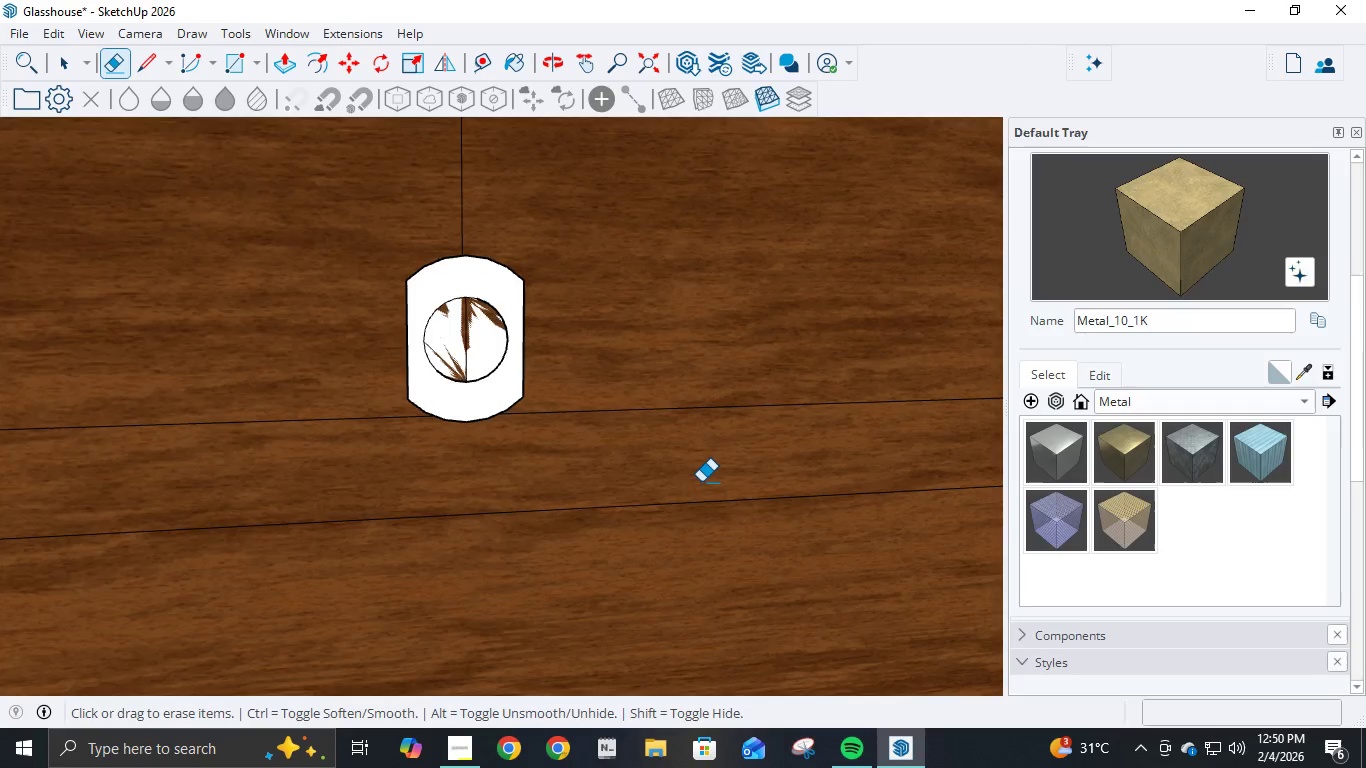 
scroll: coordinate [700, 481], scroll_direction: down, amount: 2.0
 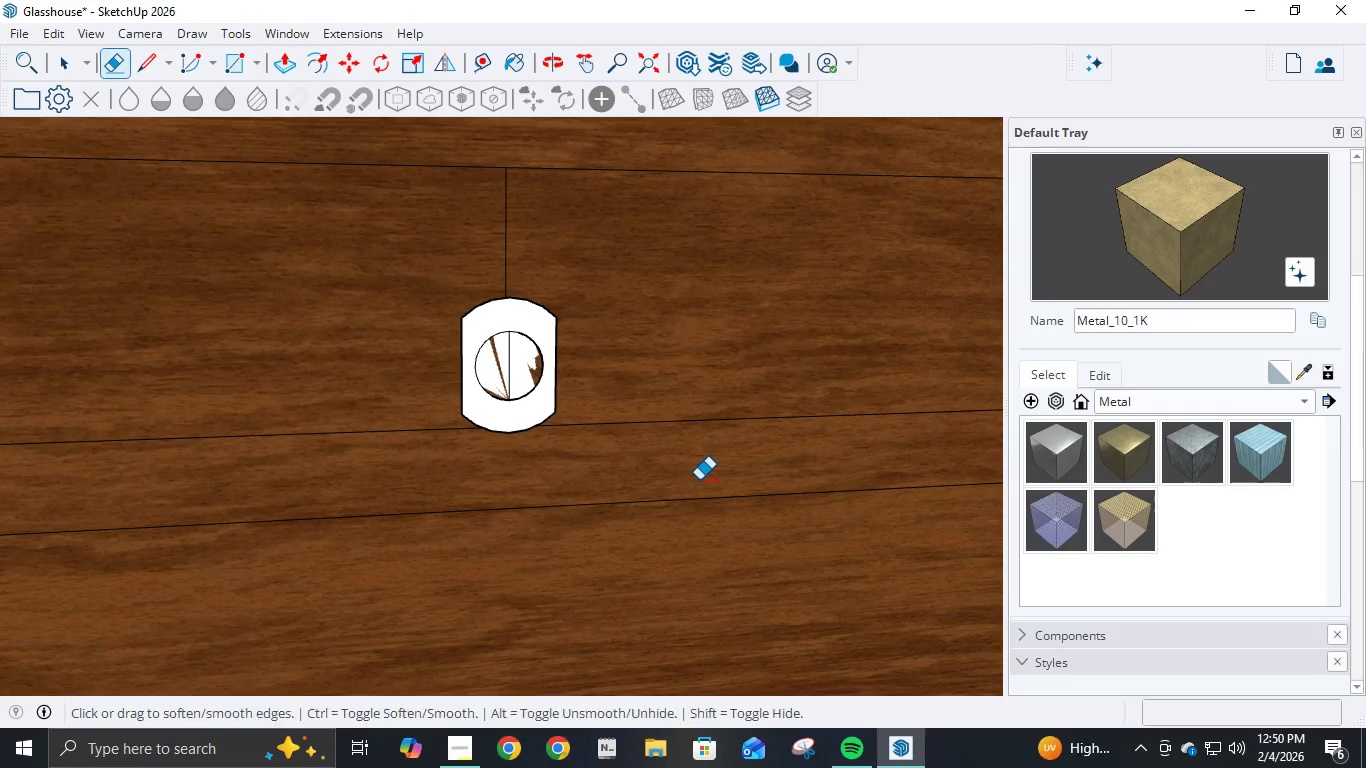 
key(Control+Z)
 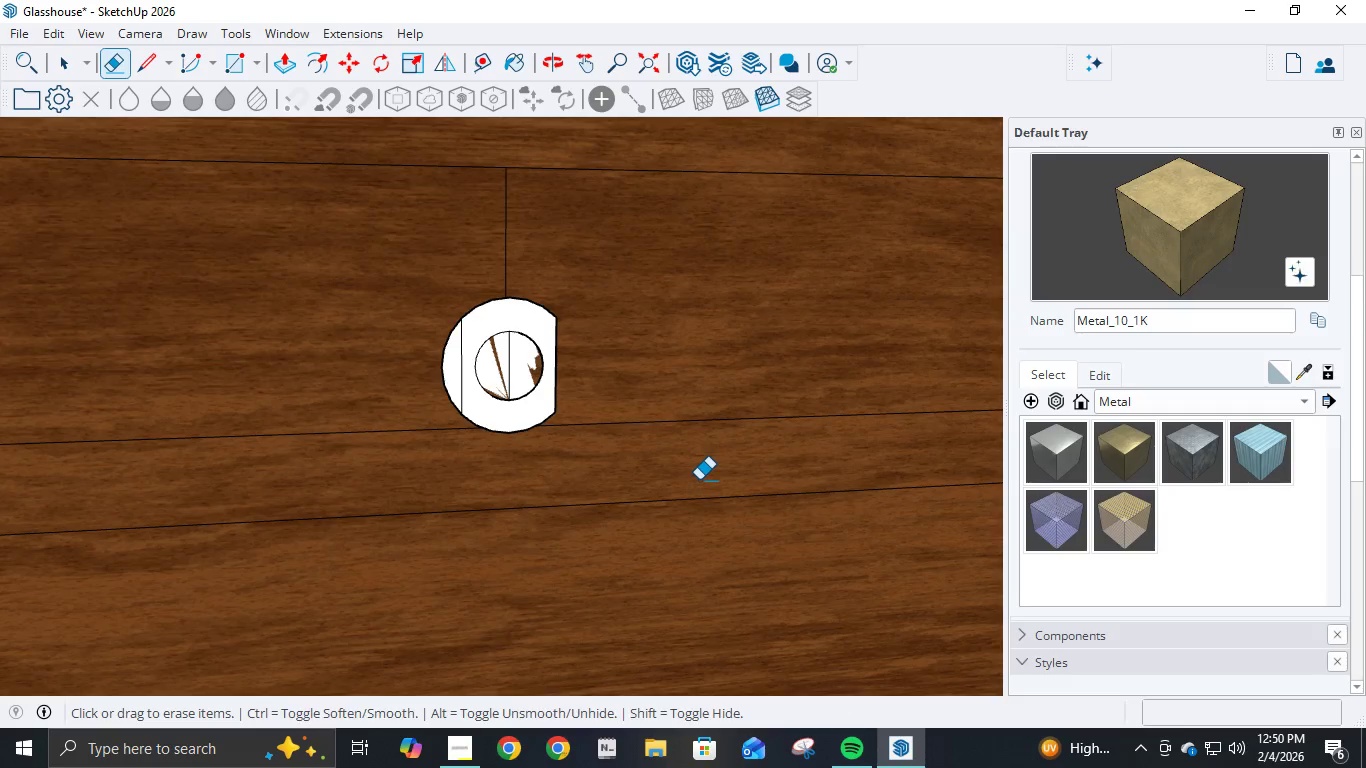 
key(Control+Z)
 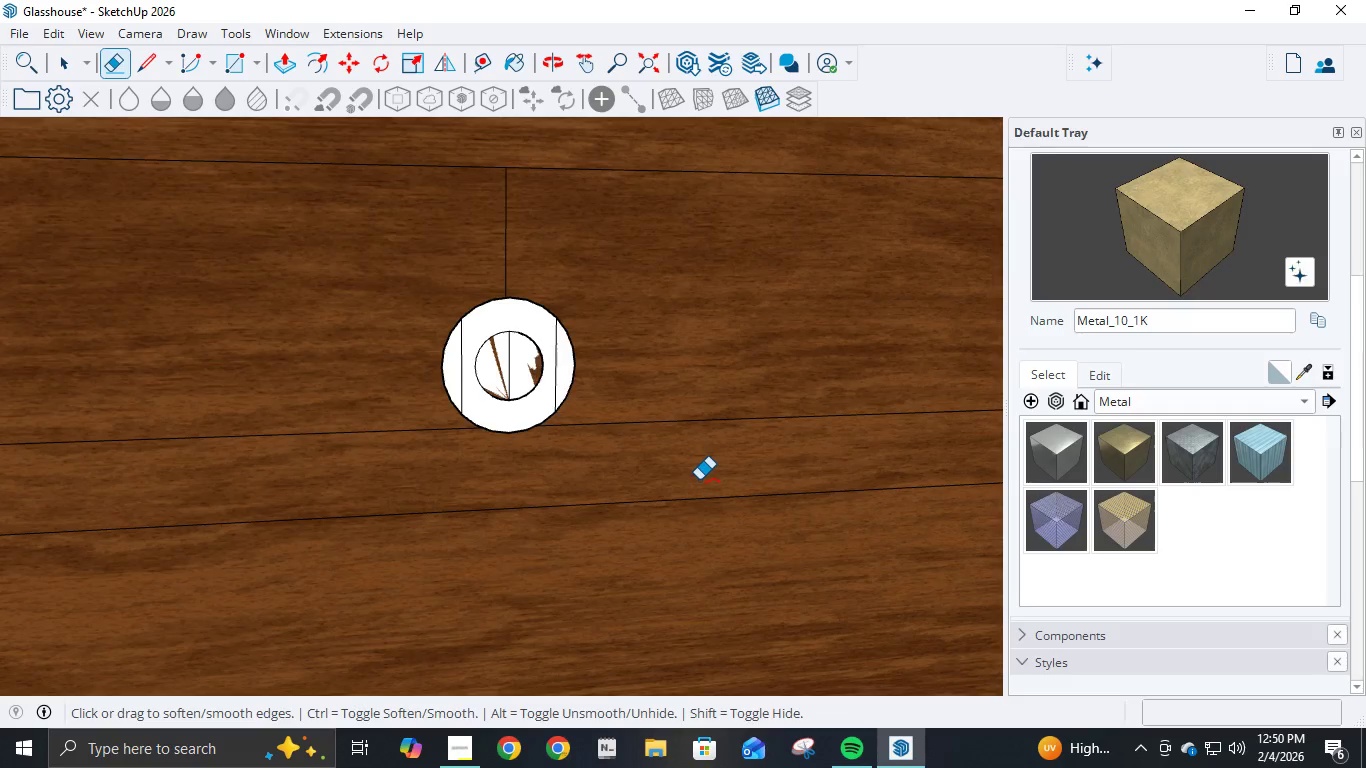 
key(Control+Z)
 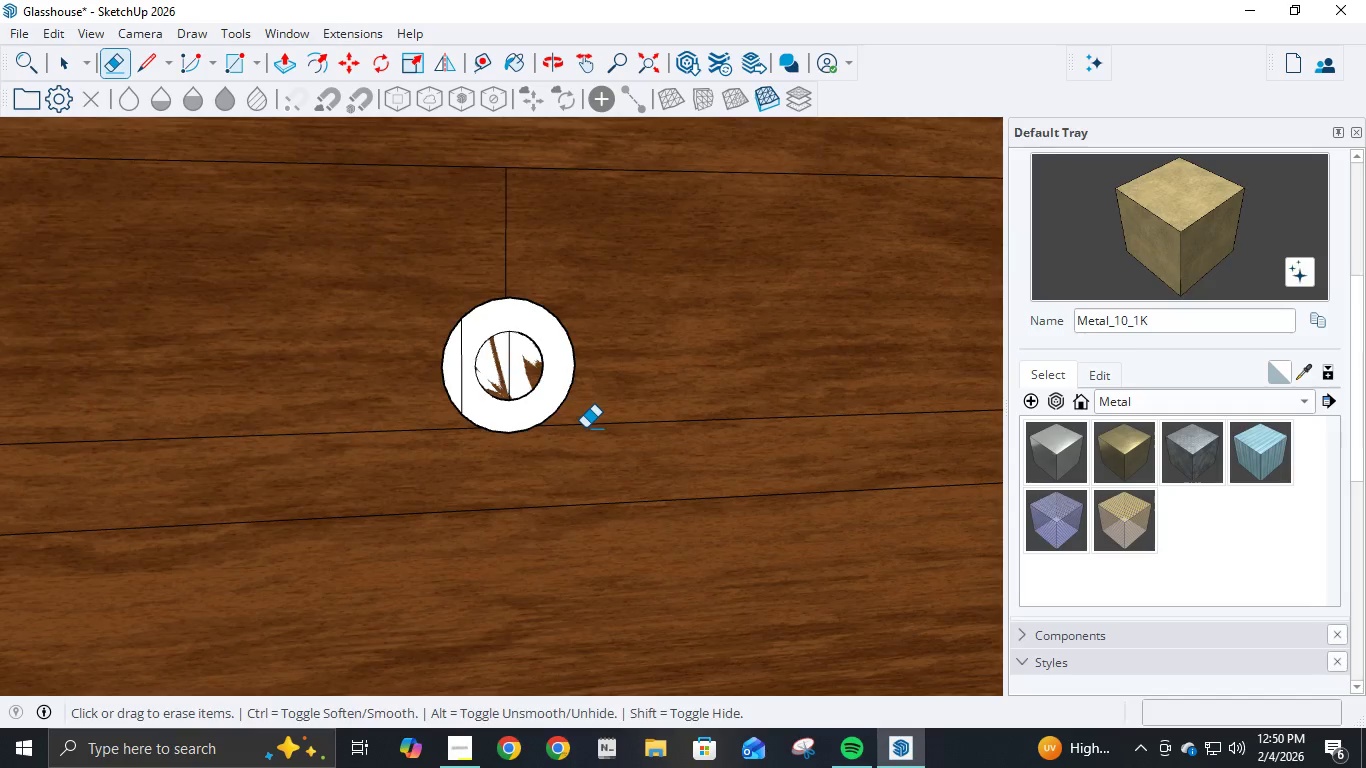 
key(Control+Z)
 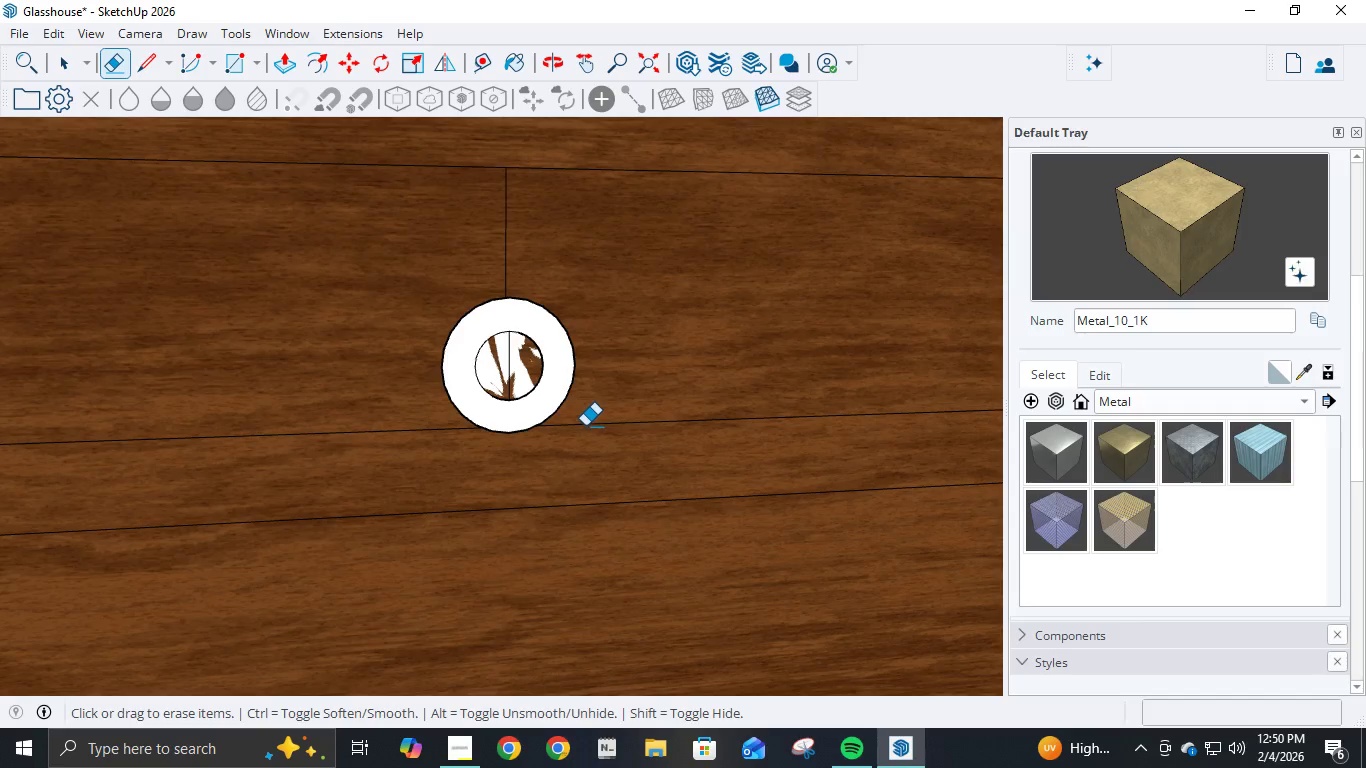 
key(L)
 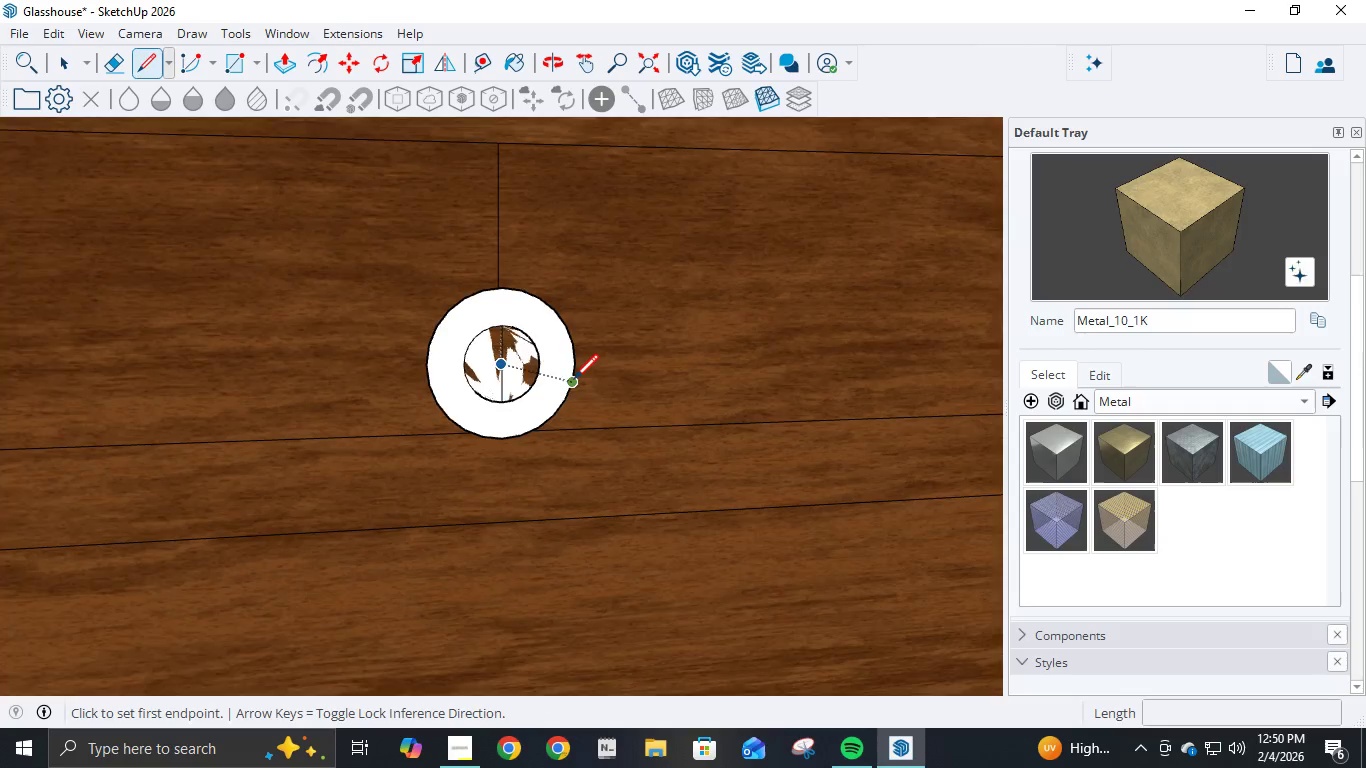 
scroll: coordinate [574, 381], scroll_direction: up, amount: 2.0
 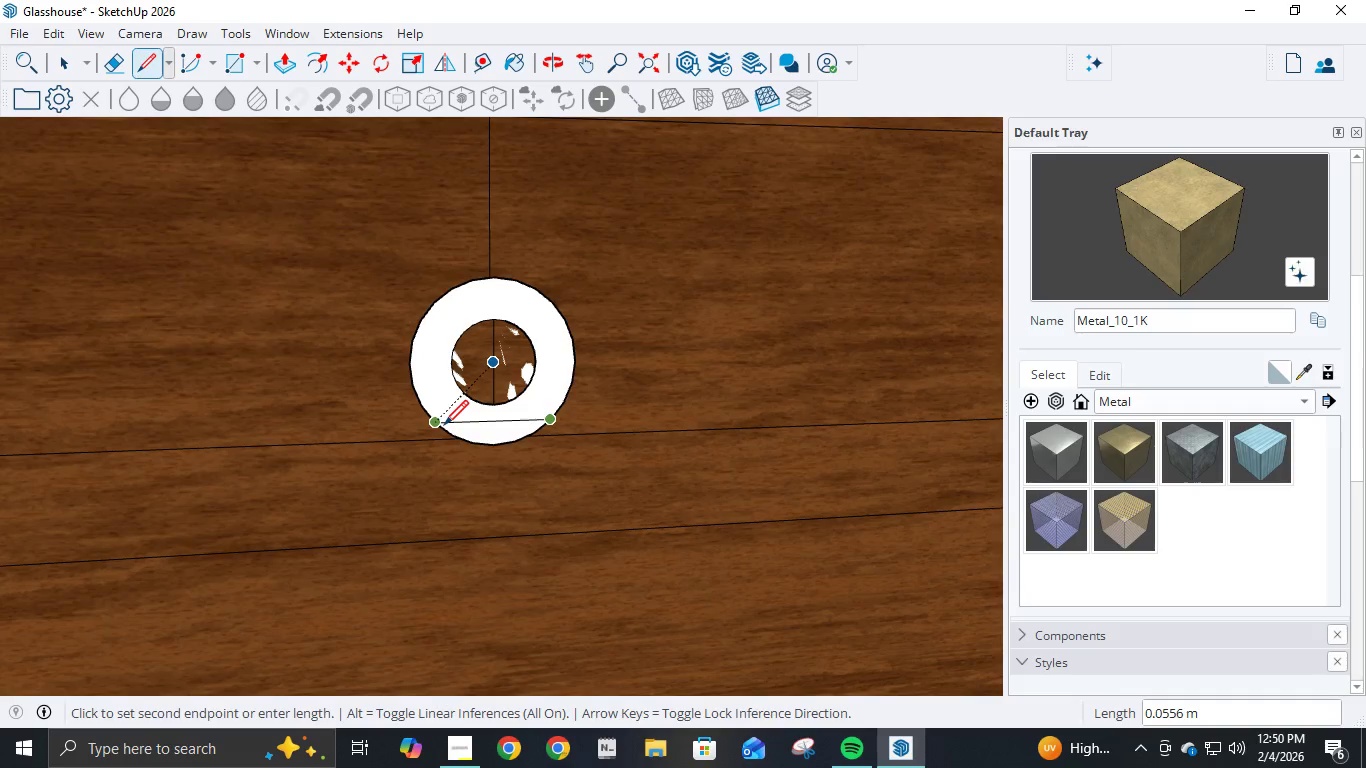 
key(Control+ControlLeft)
 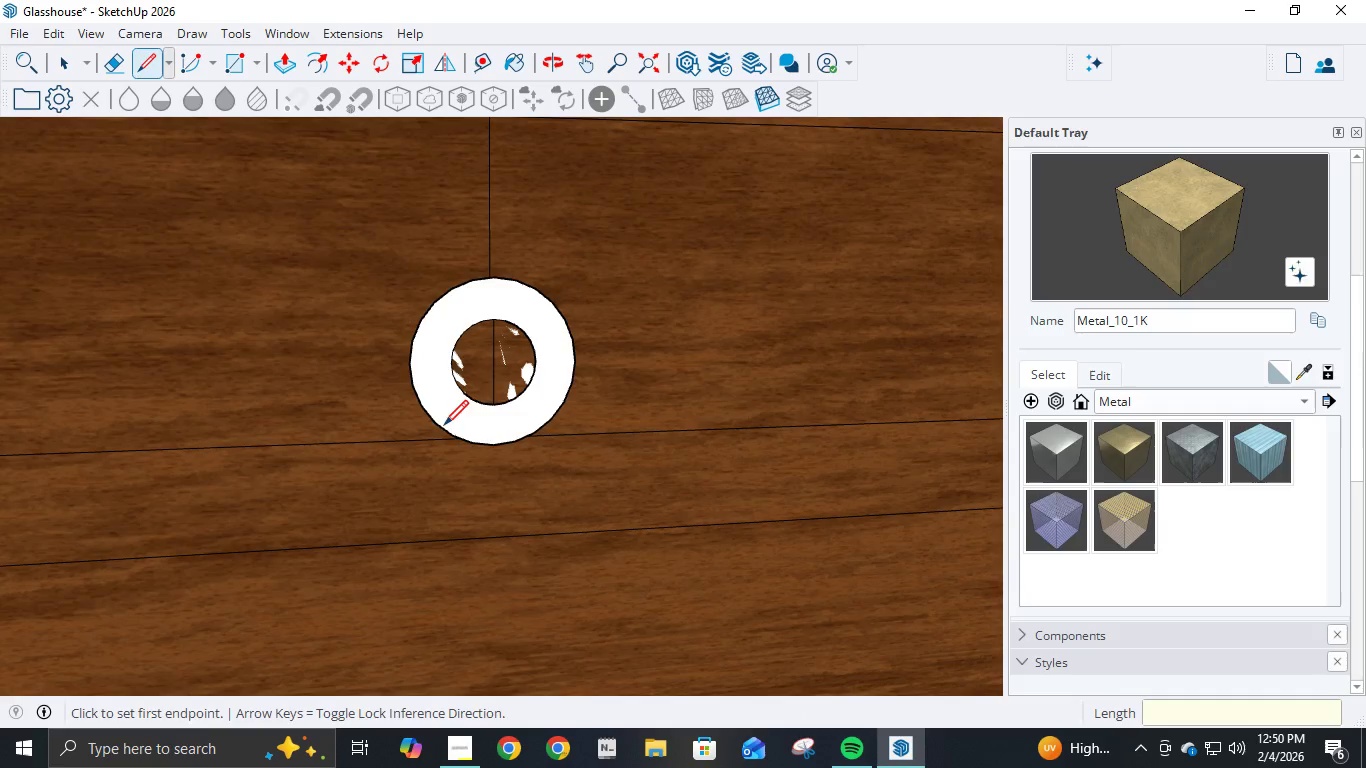 
key(Control+Z)
 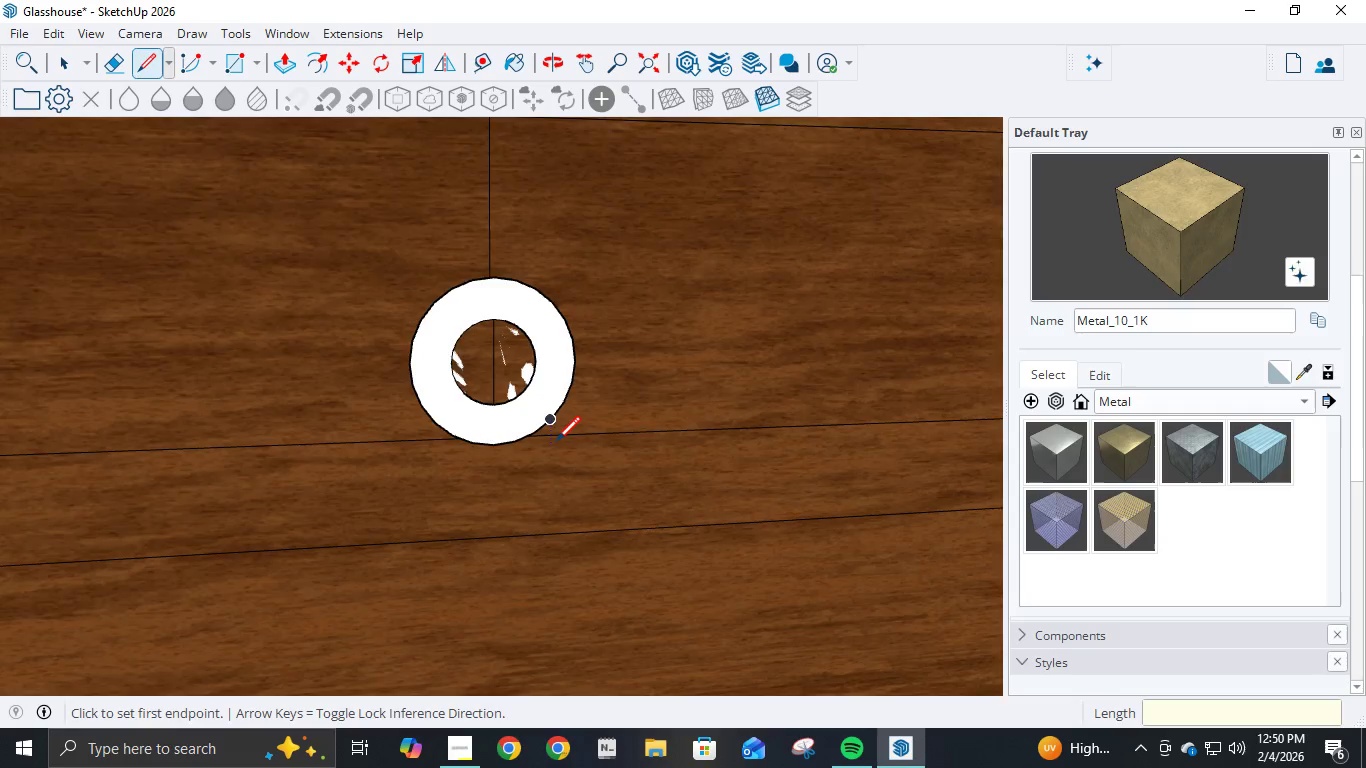 
scroll: coordinate [556, 442], scroll_direction: up, amount: 3.0
 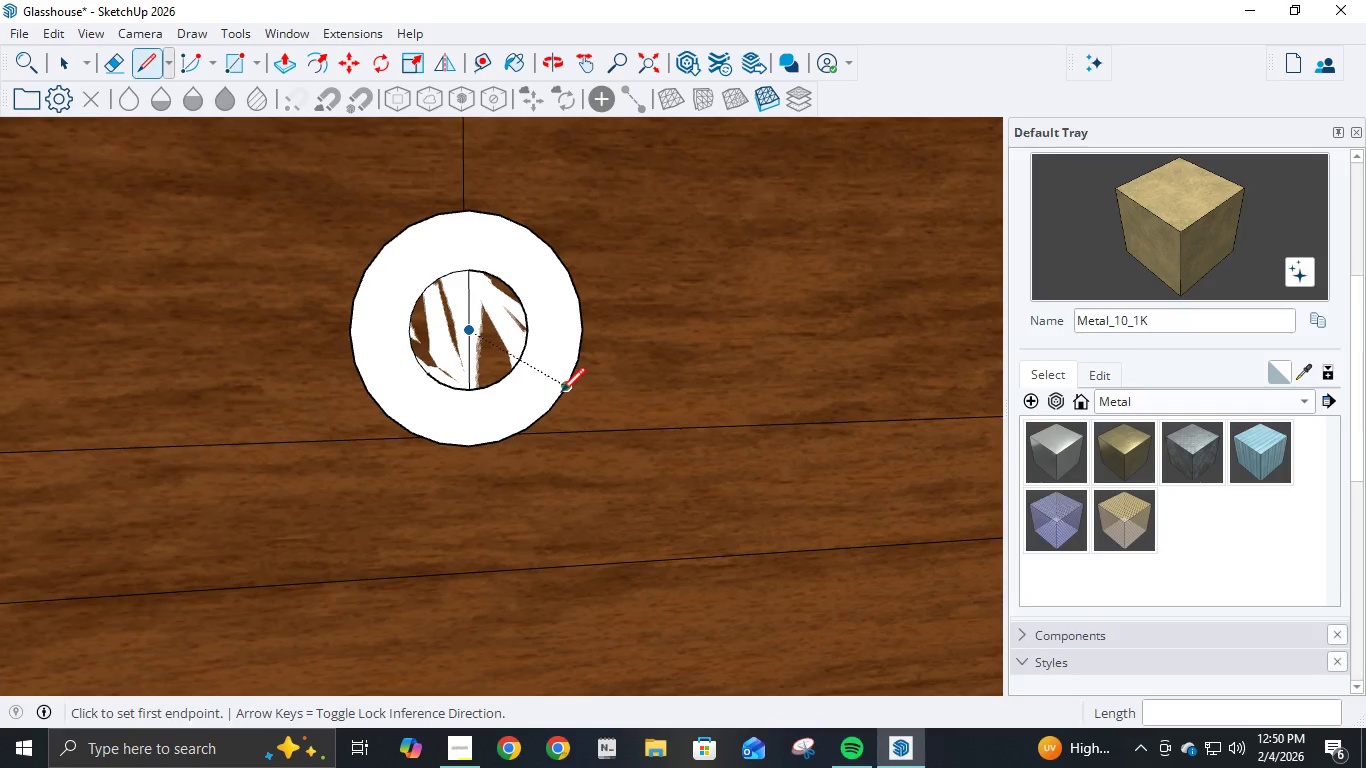 
left_click([561, 394])
 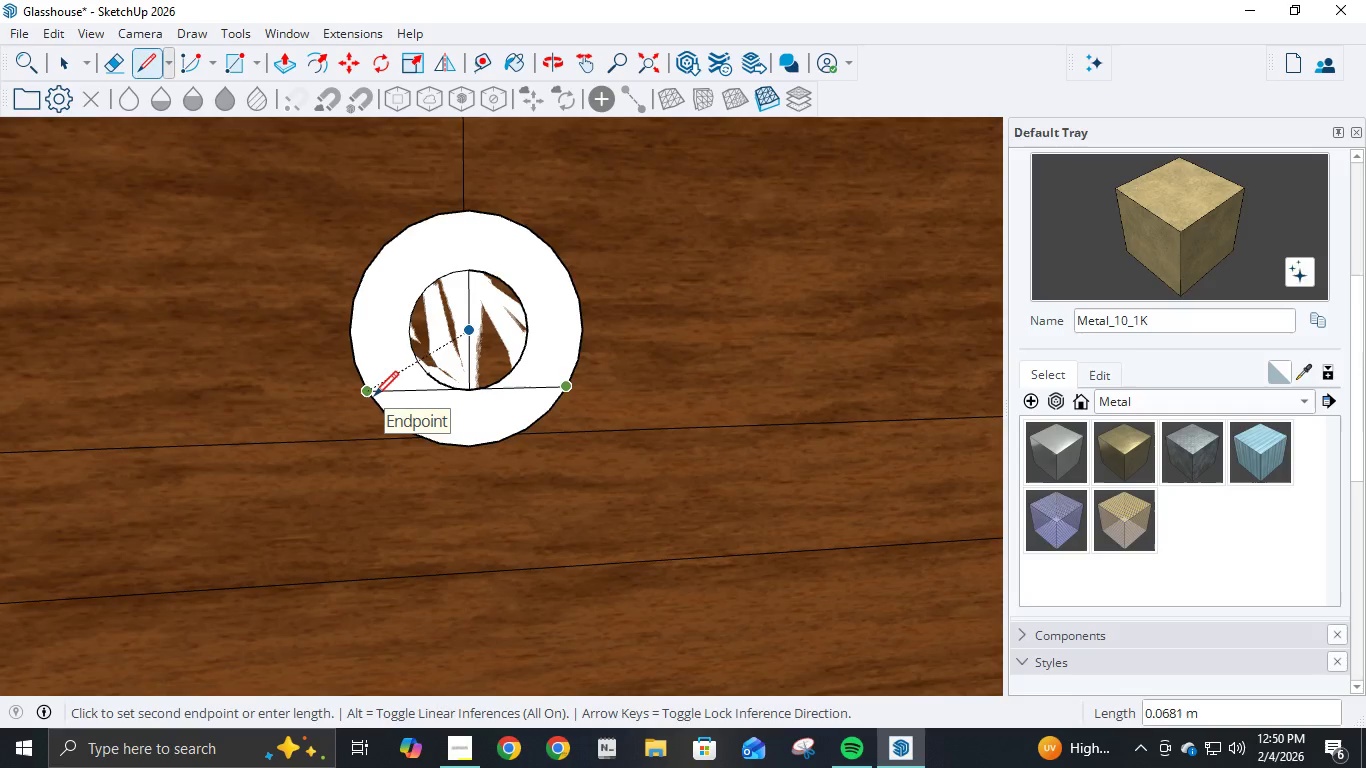 
key(Escape)
 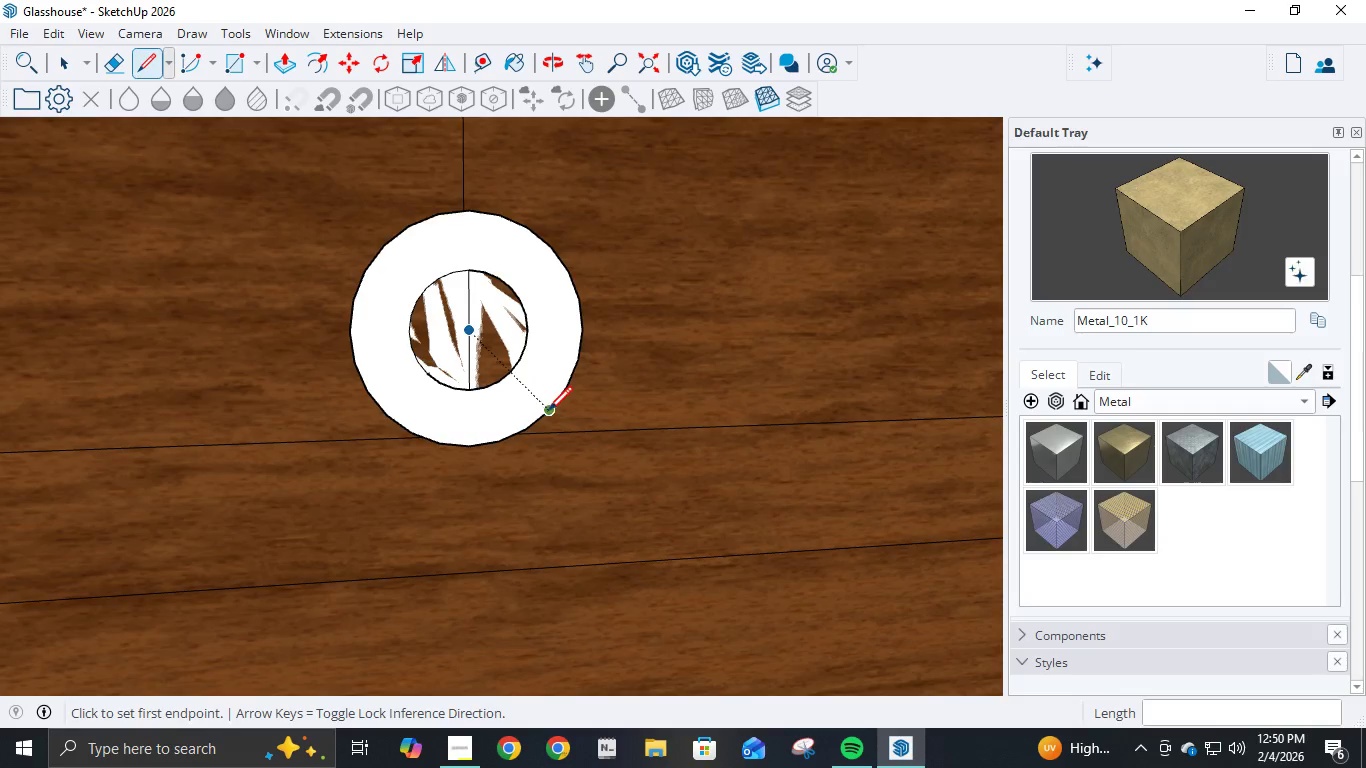 
left_click([548, 413])
 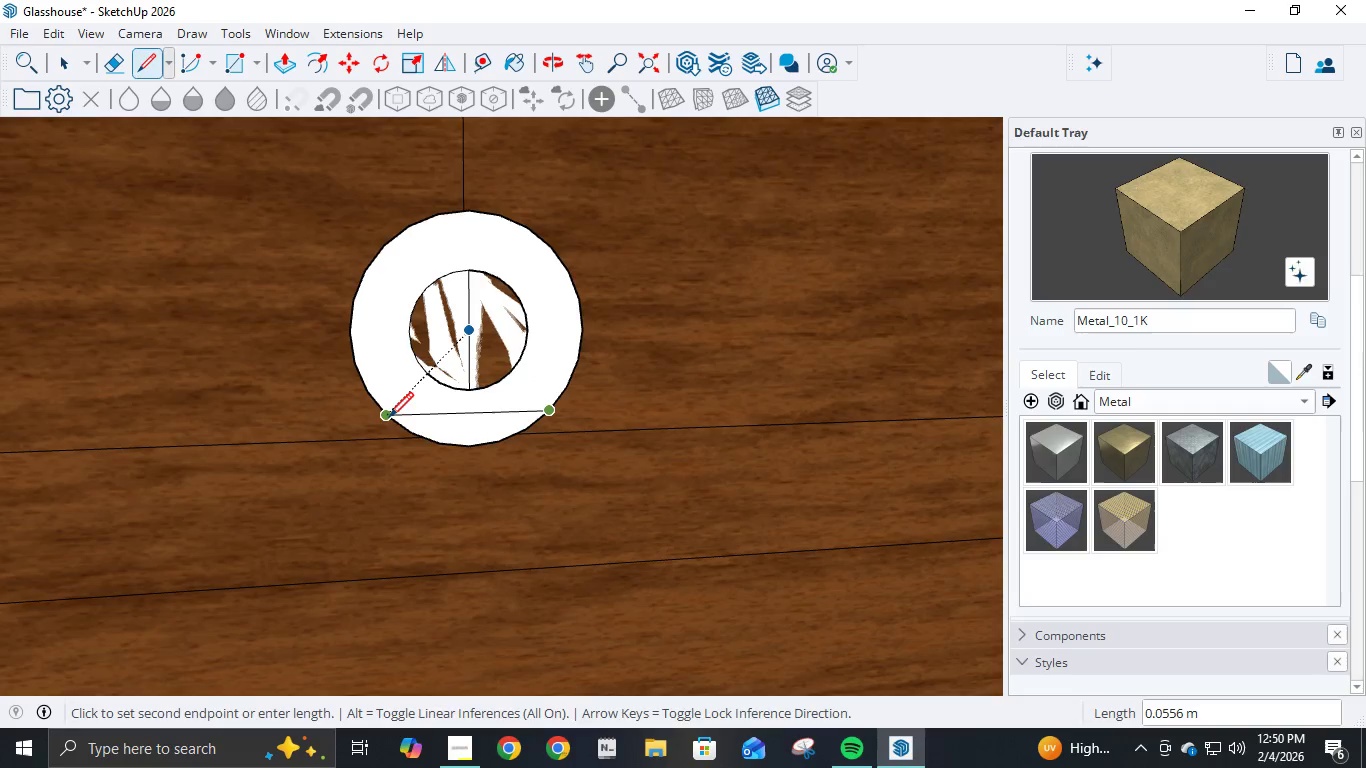 
left_click([389, 419])
 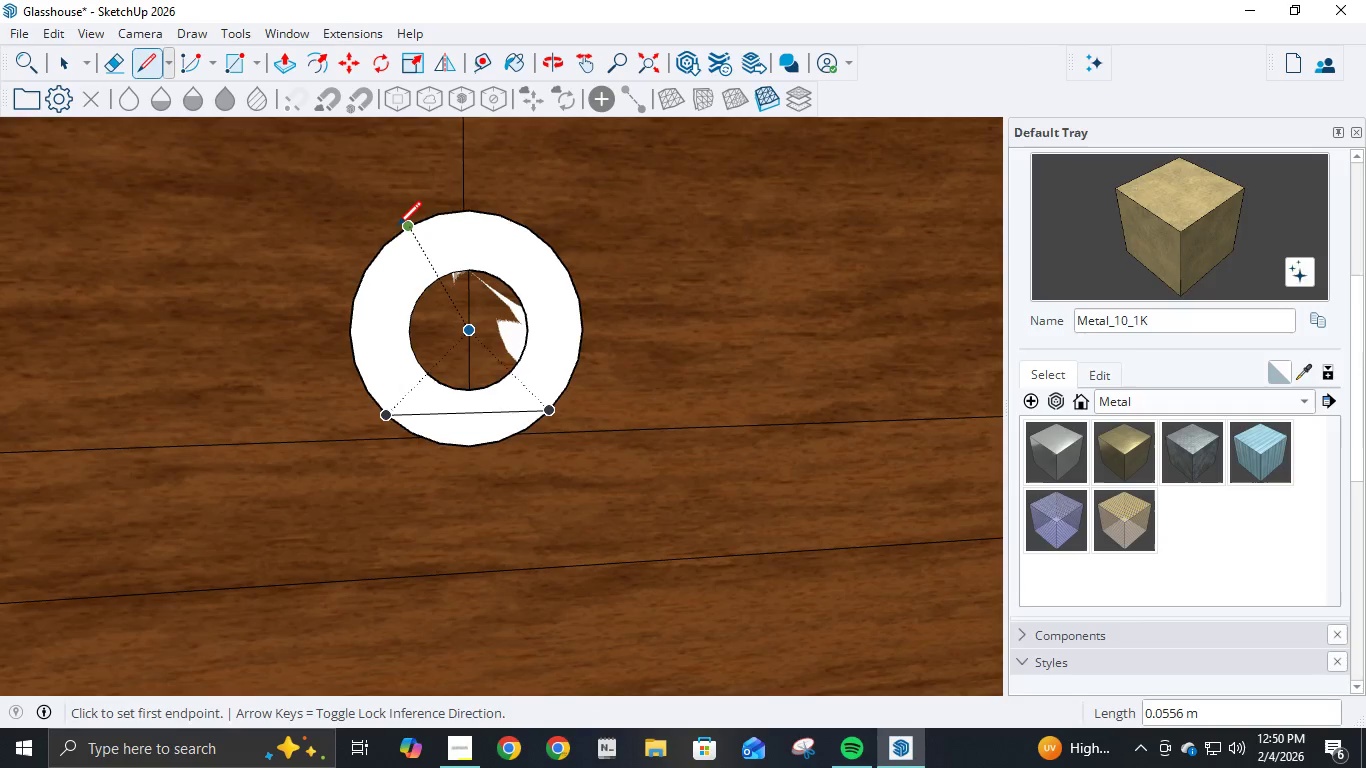 
left_click([387, 237])
 